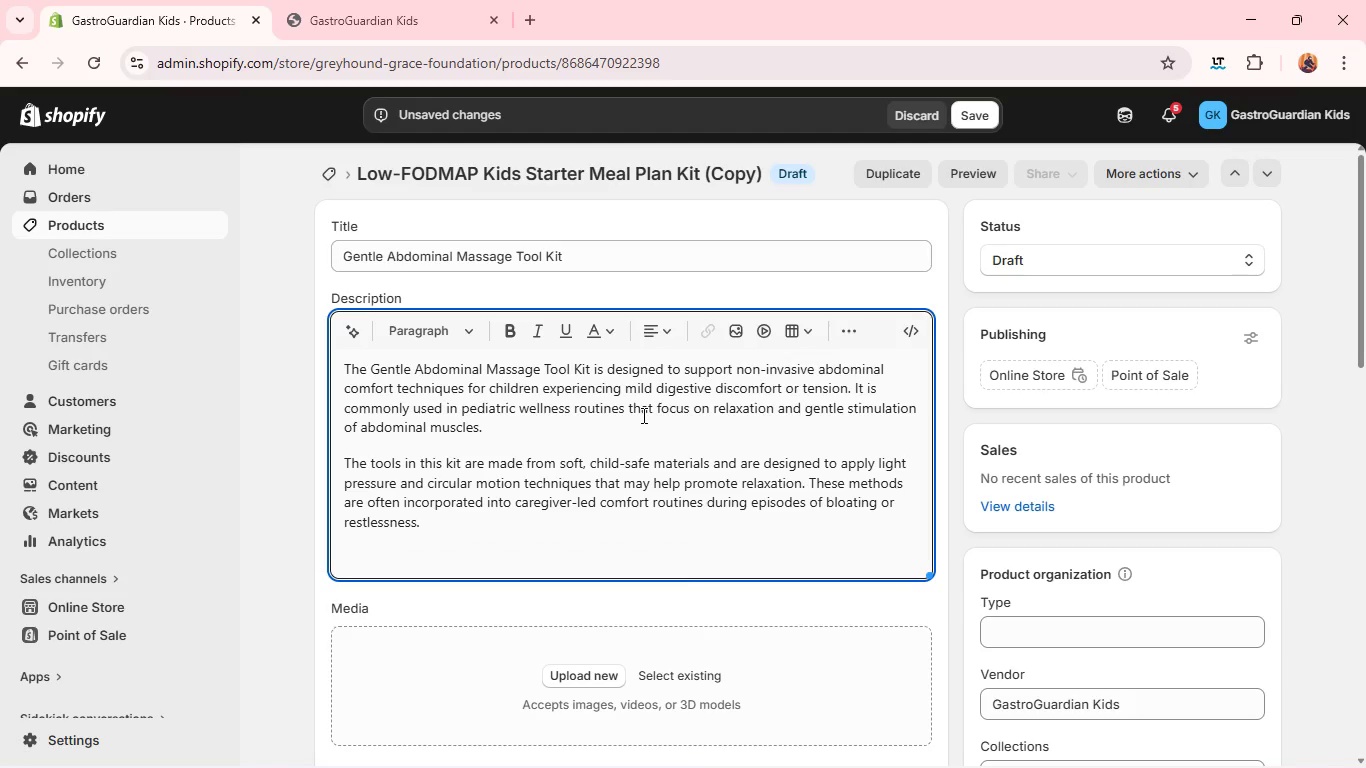 
type(The kis)
key(Backspace)
type(t encourages bonding between caregiver and child while supporting structured calming practives that can reduces that )
key(Backspace)
key(Backspace)
key(Backspace)
key(Backspace)
type(stree)
key(Backspace)
type(ss-related ni)
key(Backspace)
key(Backspace)
type(digestive discomfort. IT Is not a medical treatment but is aligned with aa)
key(Backspace)
key(Backspace)
type(supportive pediatric care pproches.)
 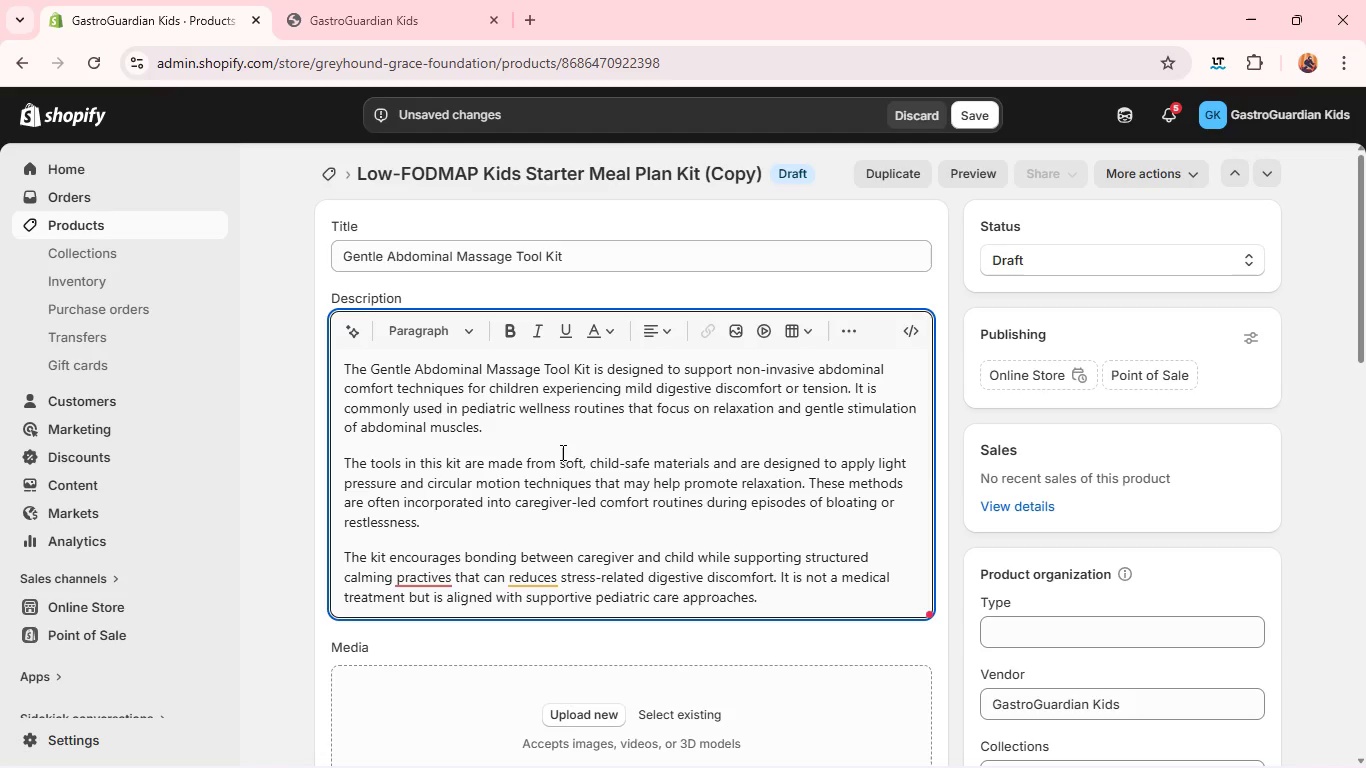 
left_click([440, 575])
 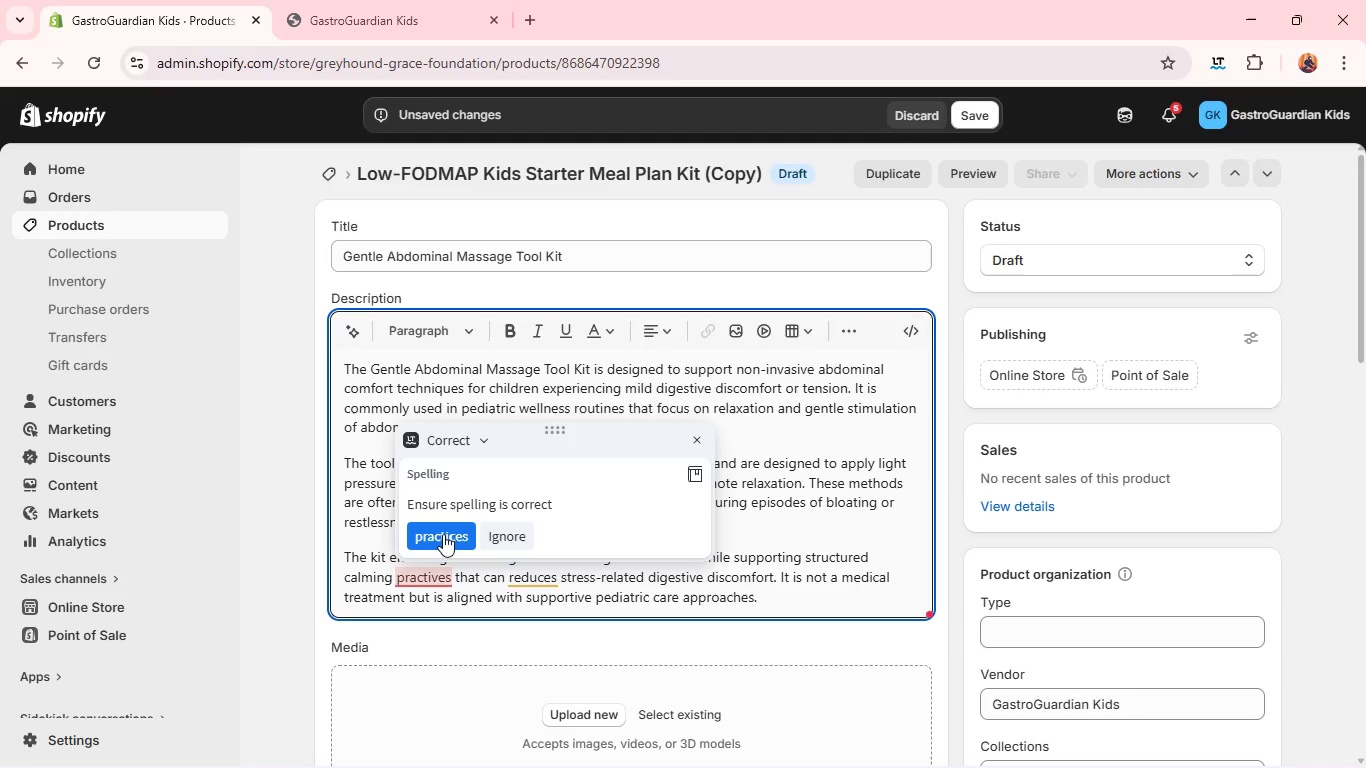 
left_click([443, 534])
 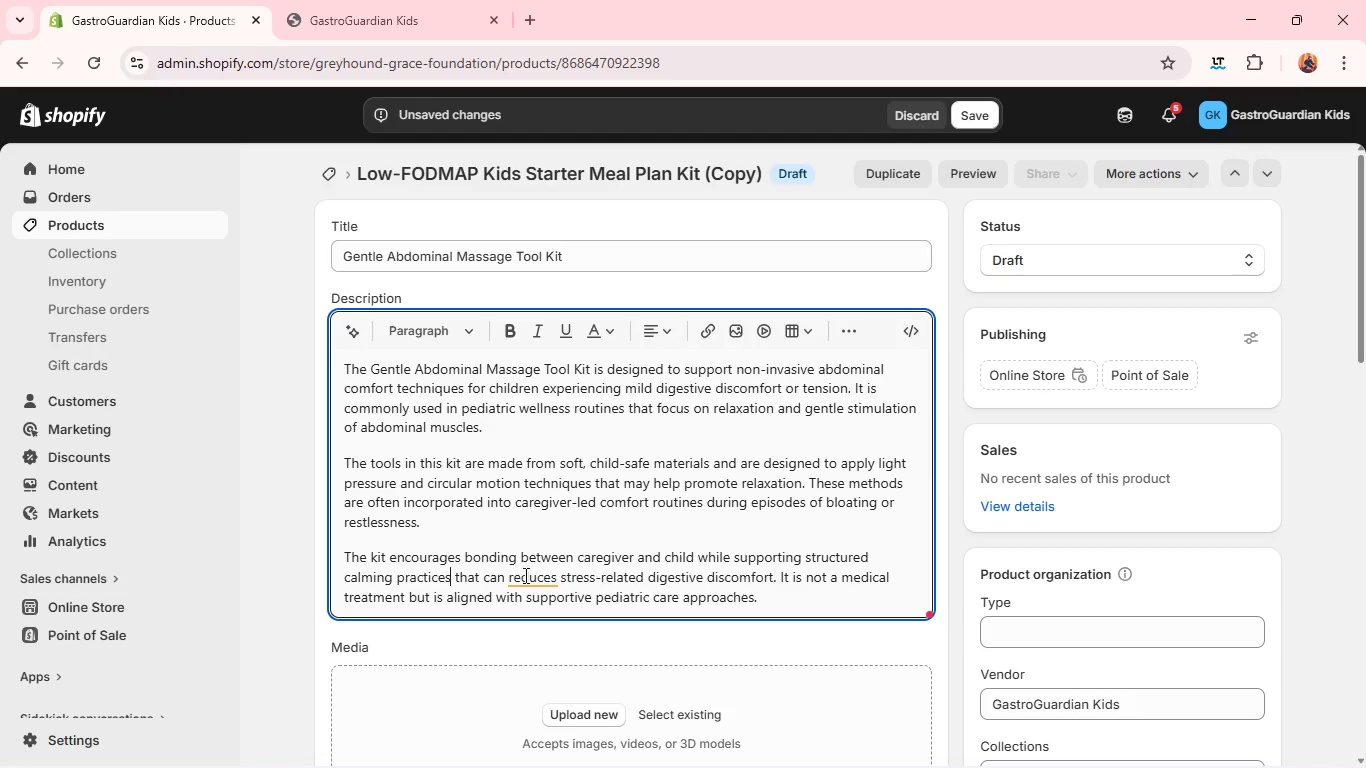 
left_click([524, 575])
 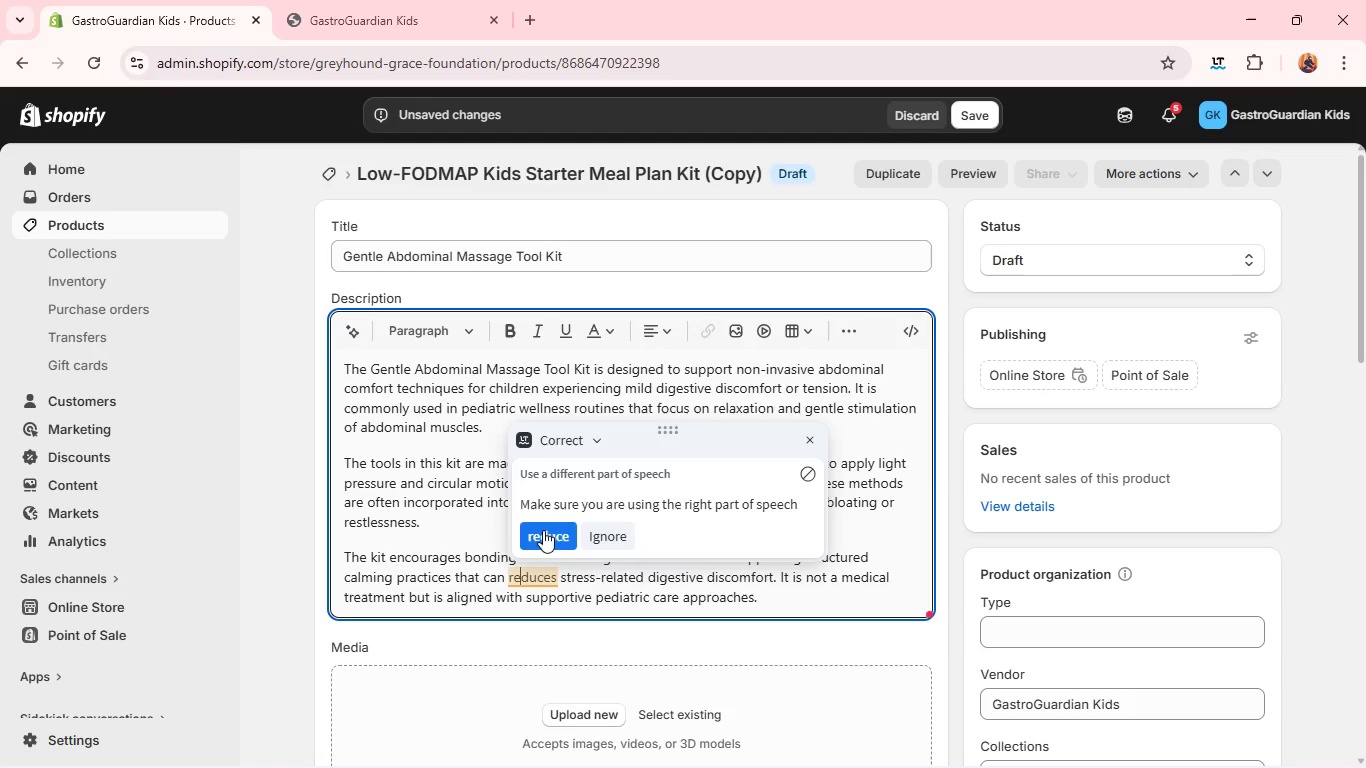 
left_click([543, 530])
 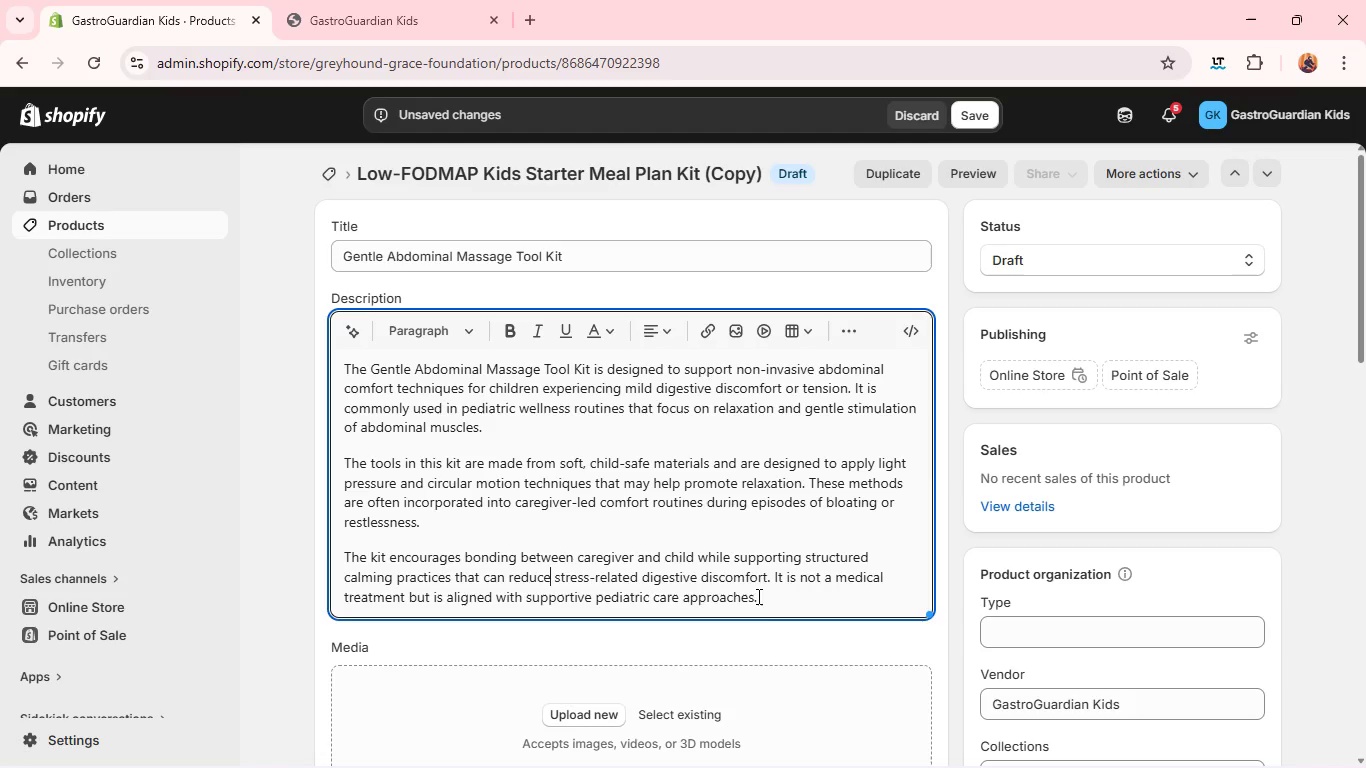 
left_click([776, 593])
 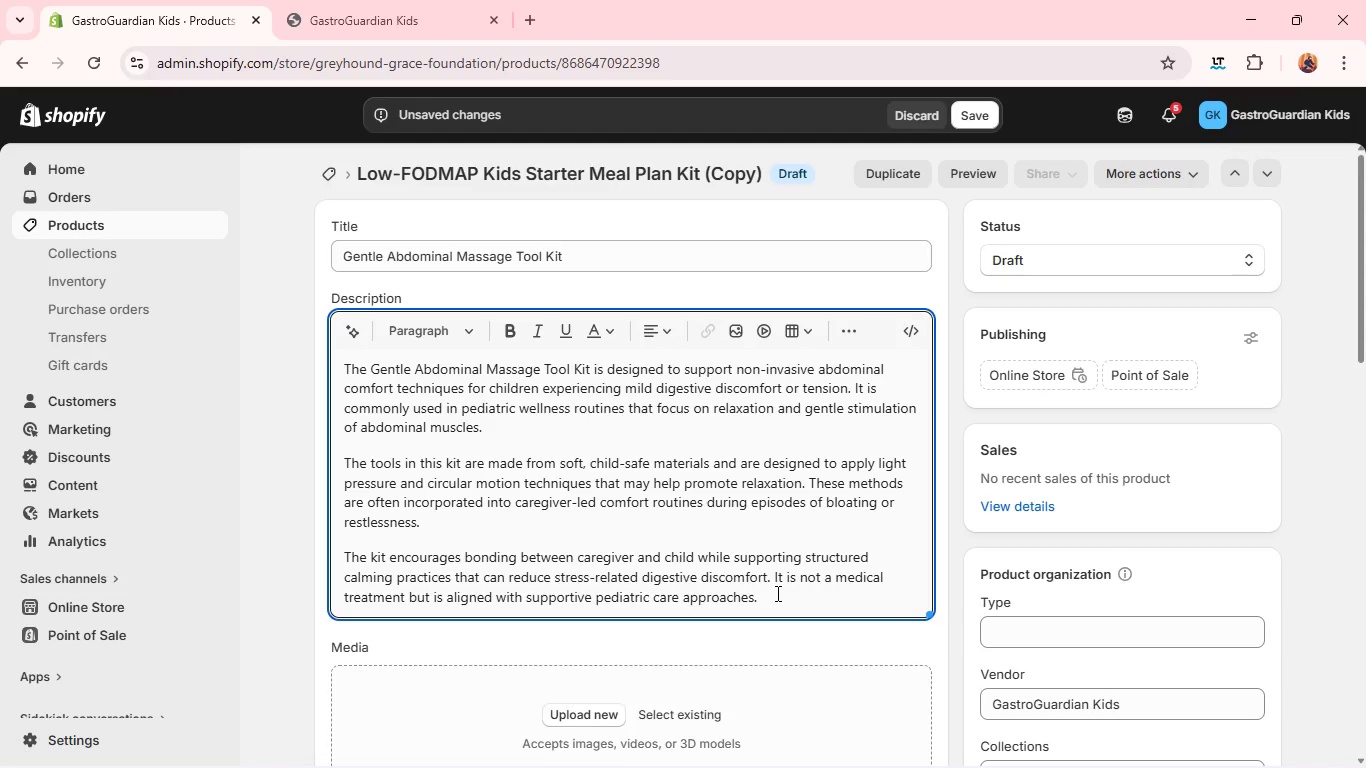 
key(Enter)
 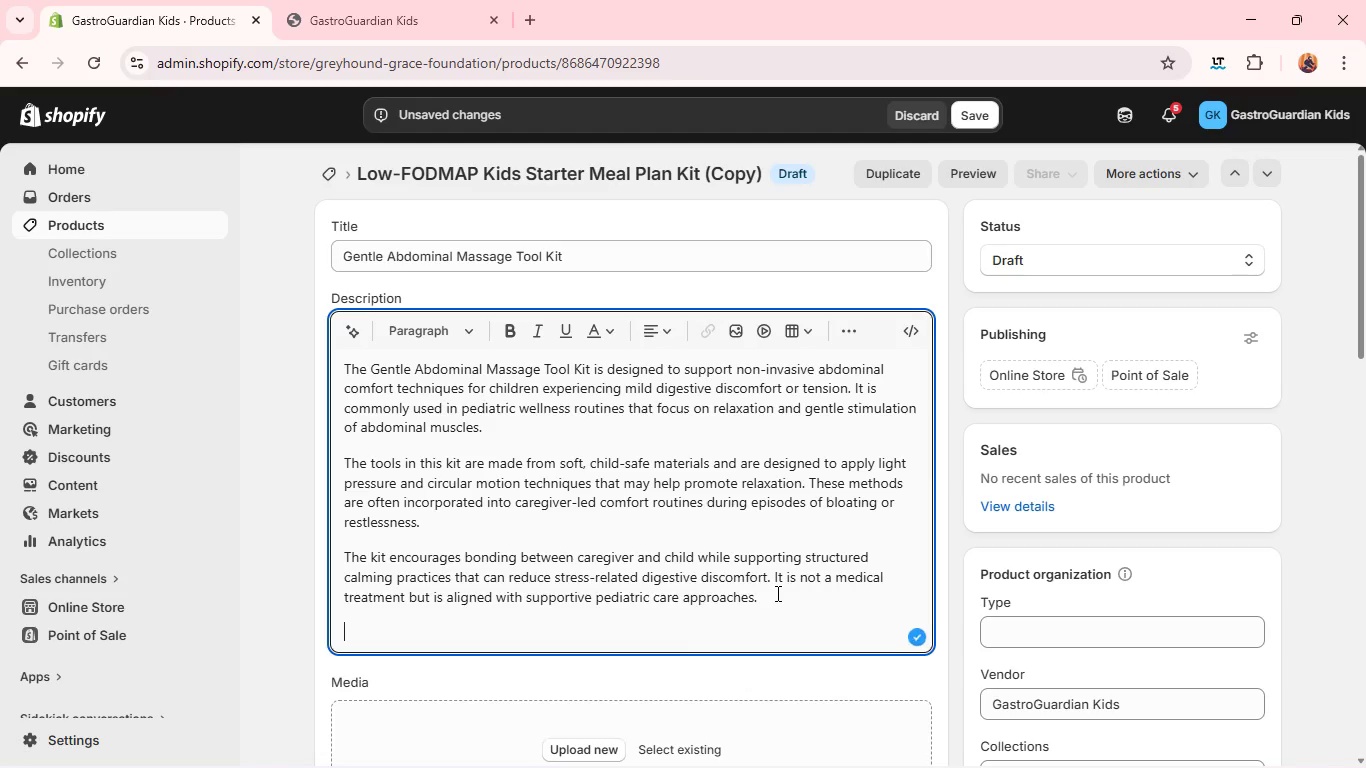 
type(is )
key(Backspace)
key(Backspace)
type(t also provides a consistent routine framework that caregivers can follow at home to encourage predicatabiliy)
key(Backspace)
type(ty and emotional reassurance for children )
key(Backspace)
type(. The emphasis is on )
 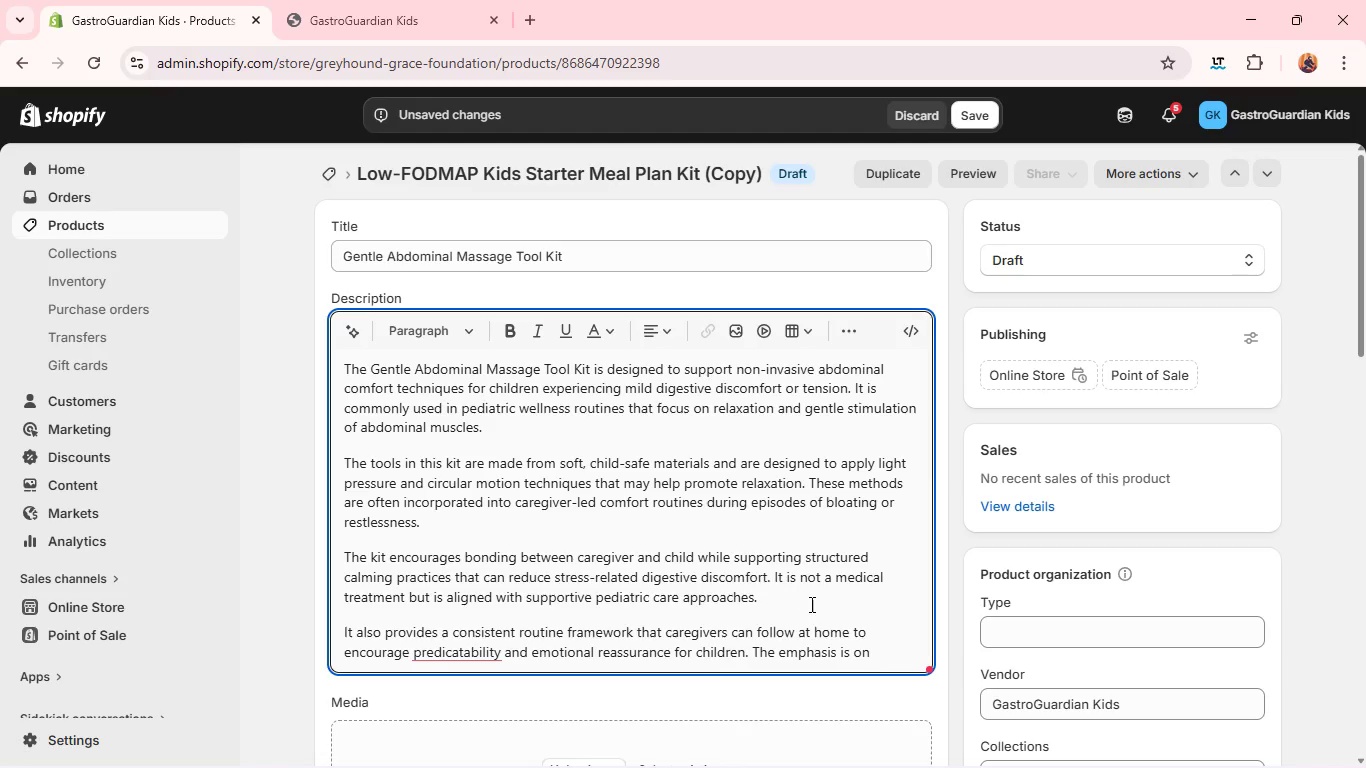 
type(gentl touch, comfort, and relaxation rather than clinical ontervation, making it suitable for daiy use under suprvision )
 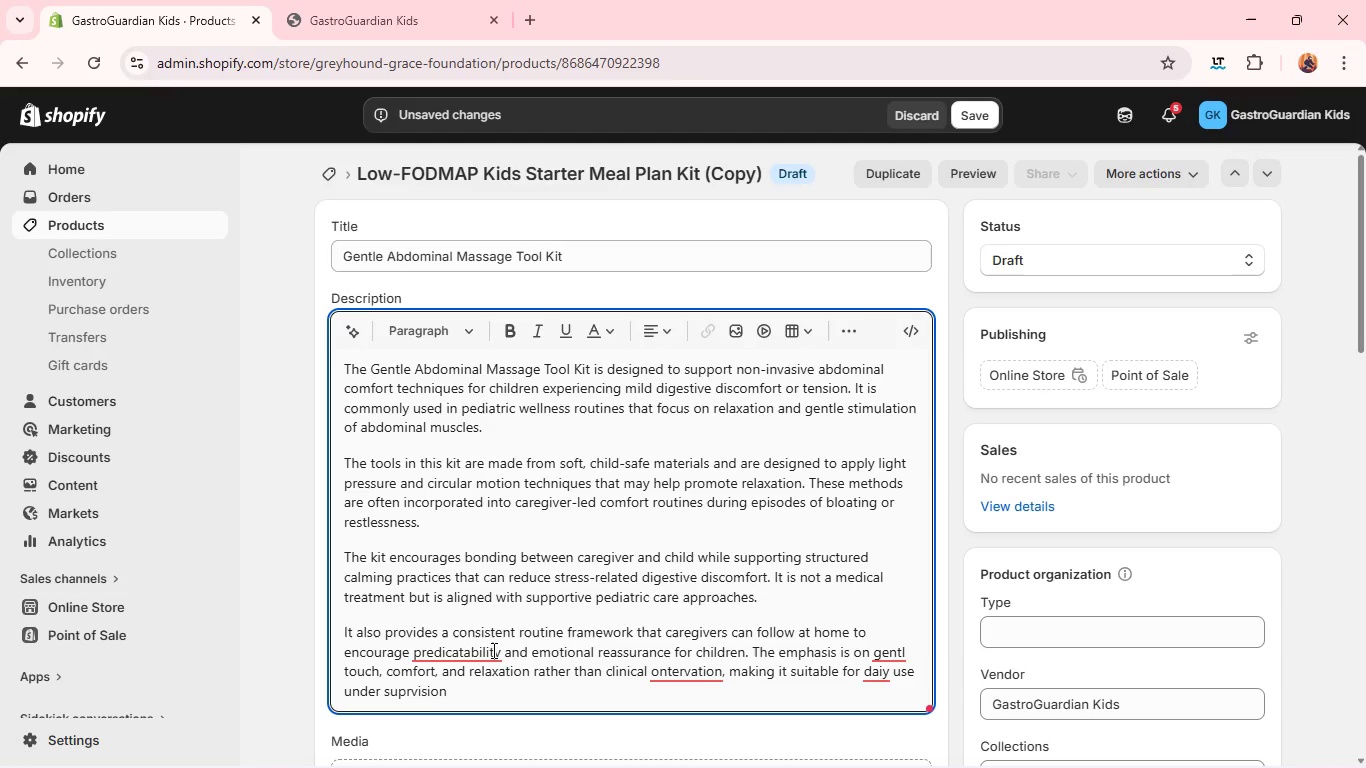 
left_click([472, 654])
 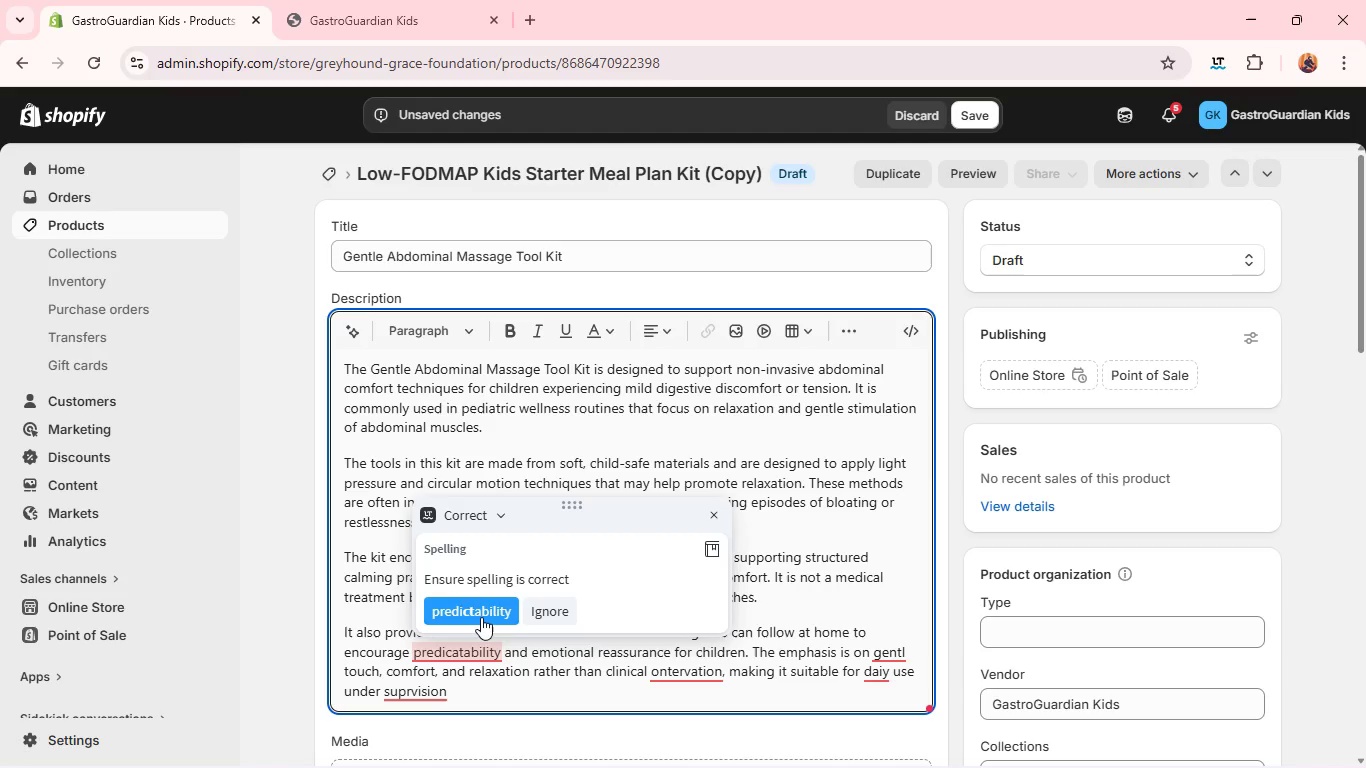 
left_click([481, 617])
 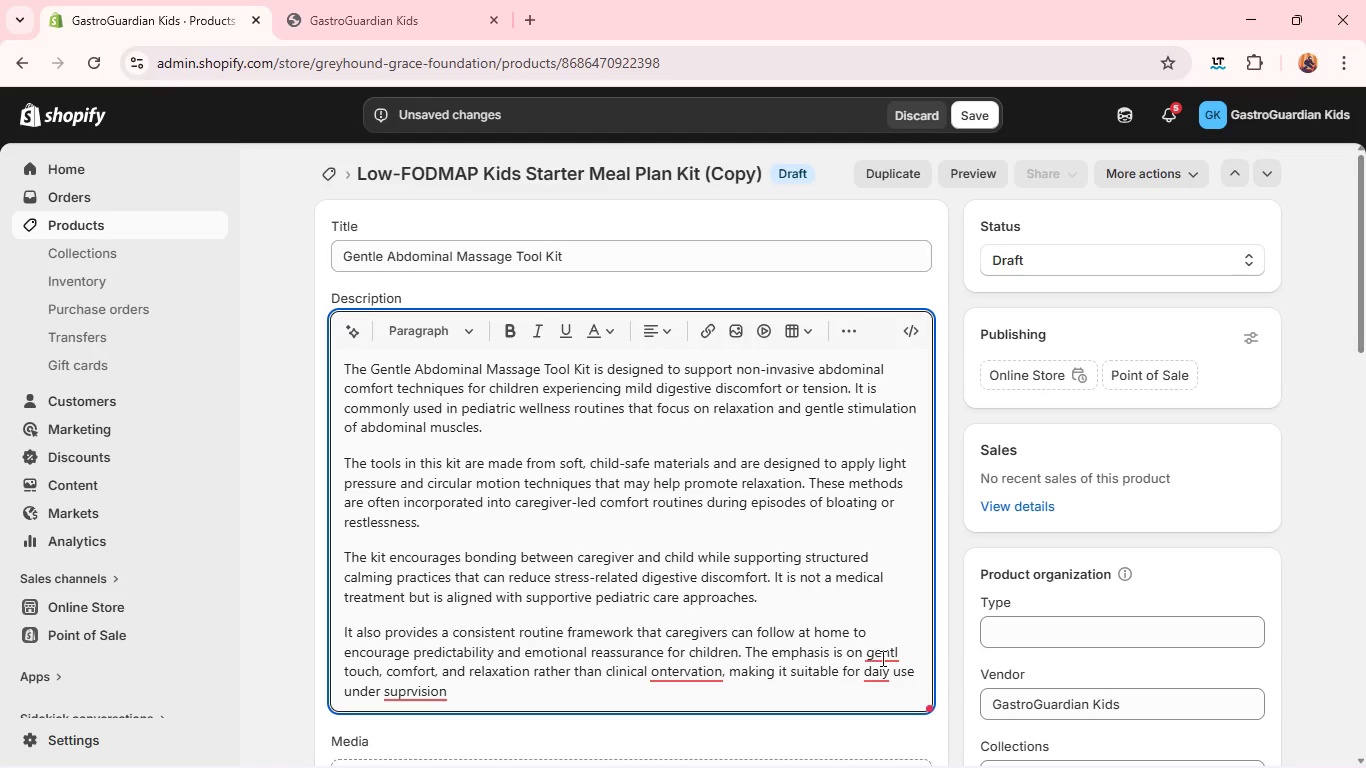 
left_click([881, 658])
 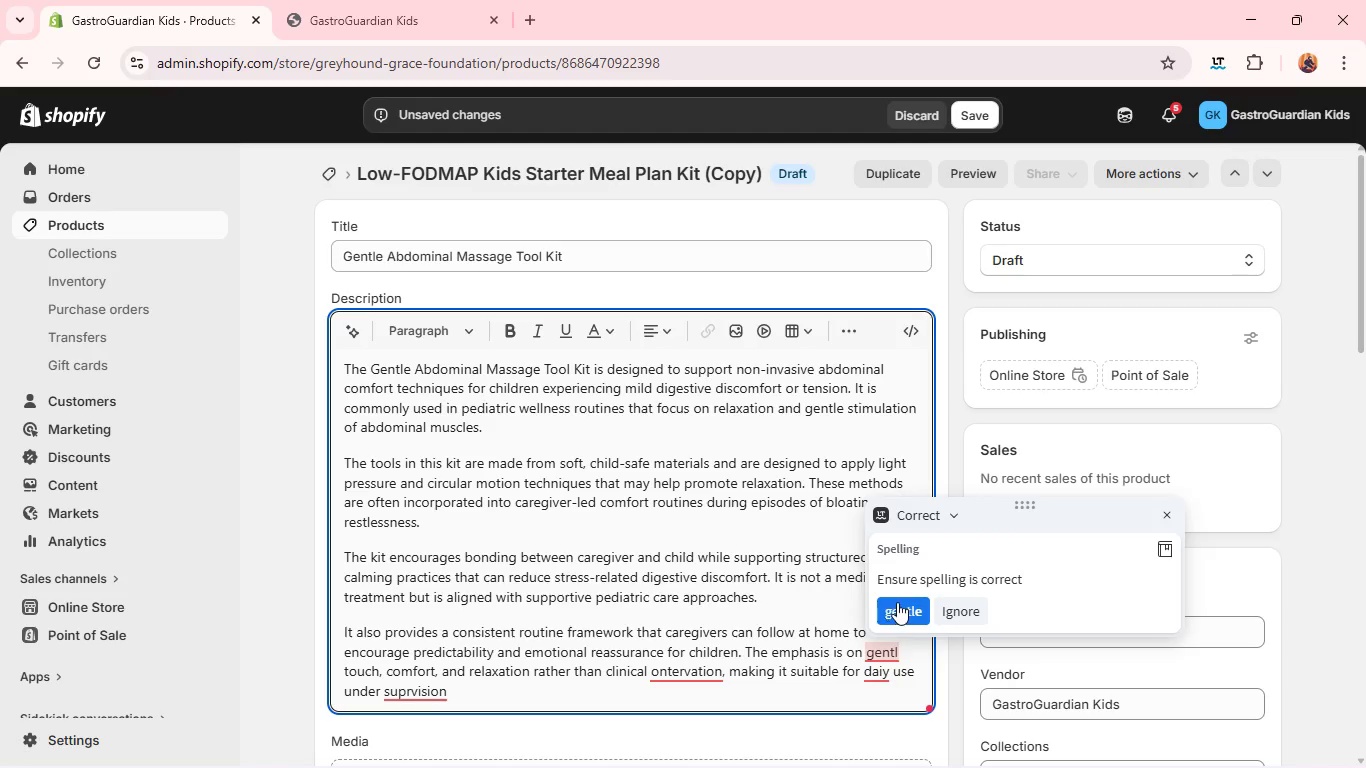 
left_click([897, 602])
 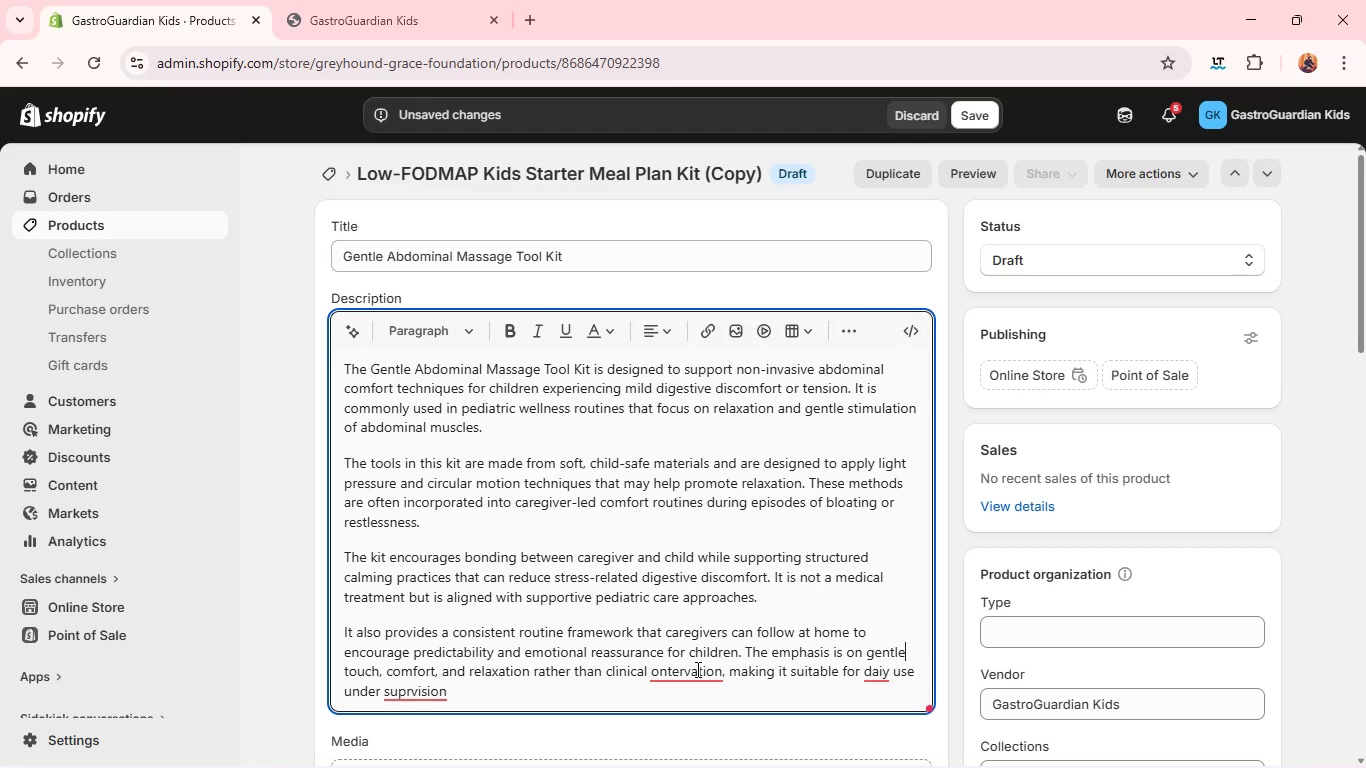 
left_click([696, 669])
 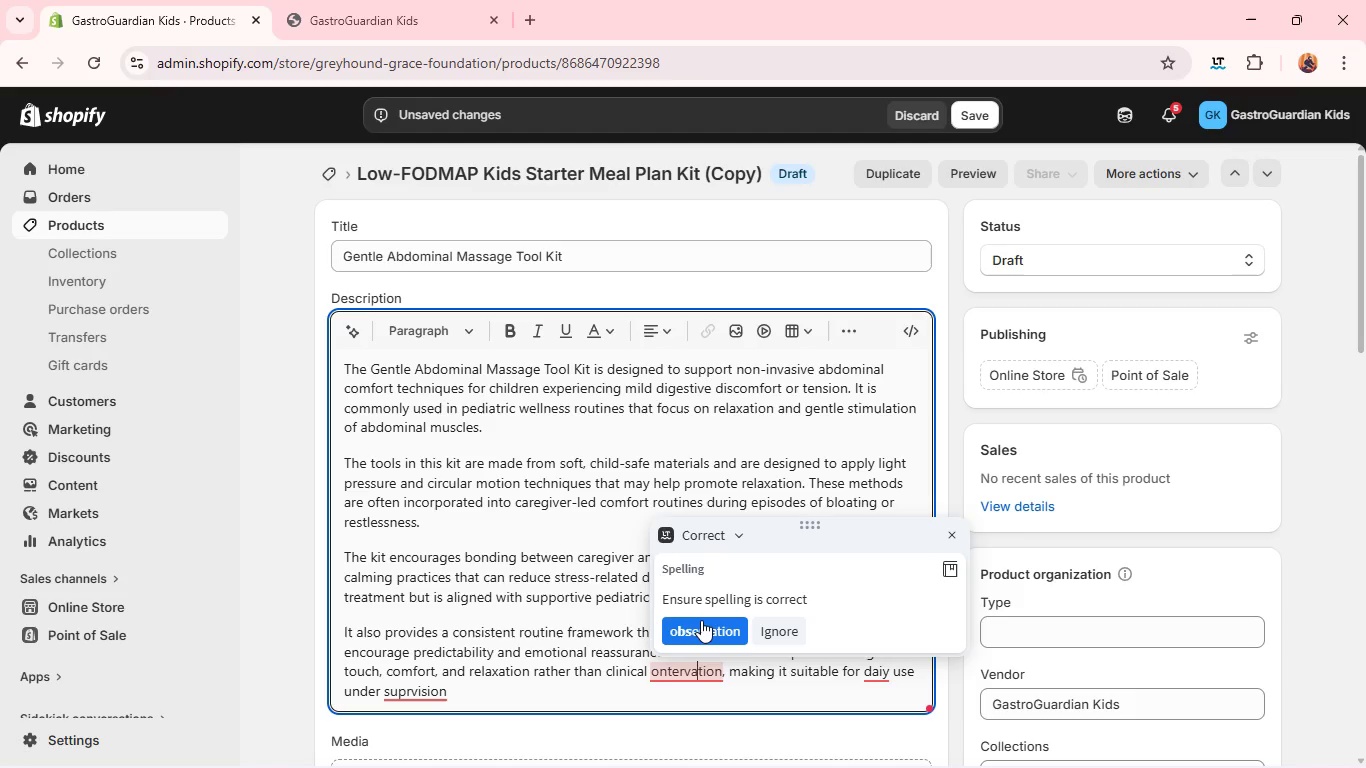 
left_click([701, 620])
 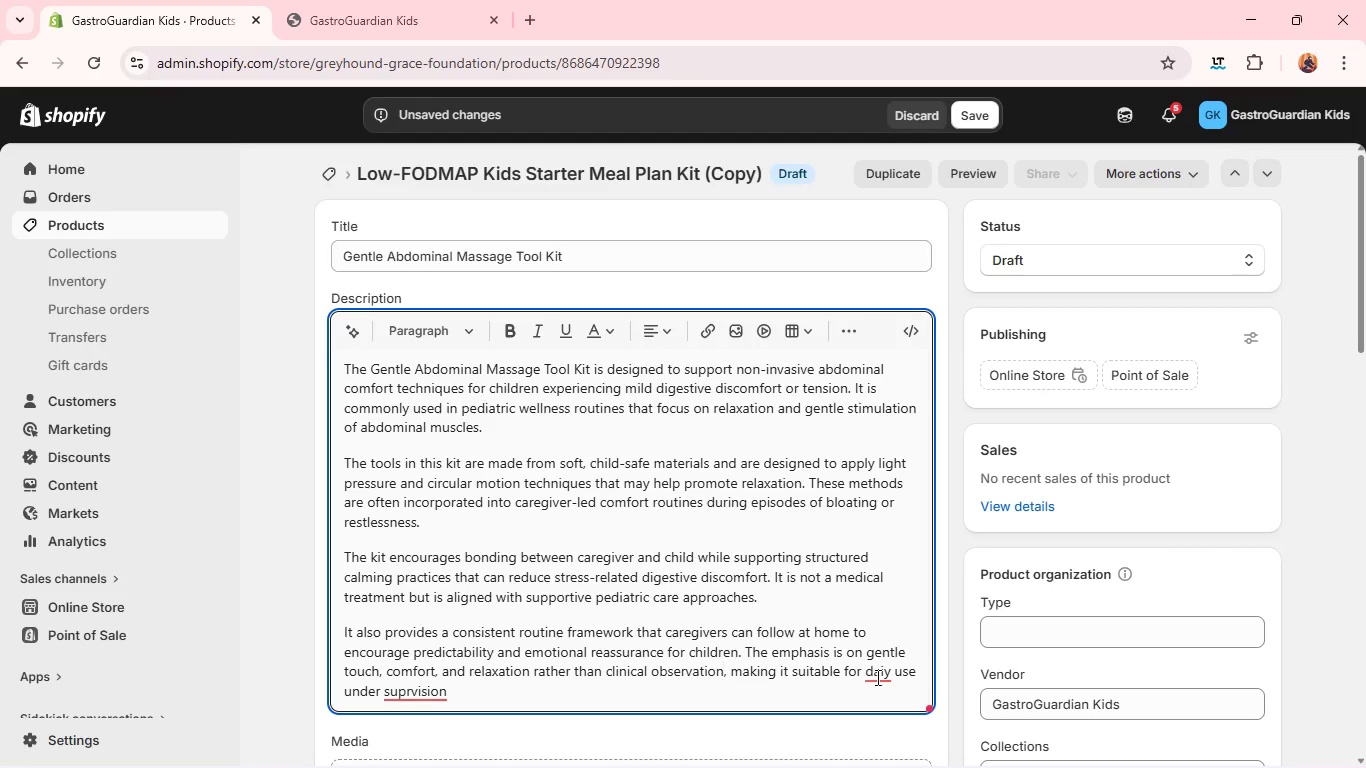 
left_click([878, 677])
 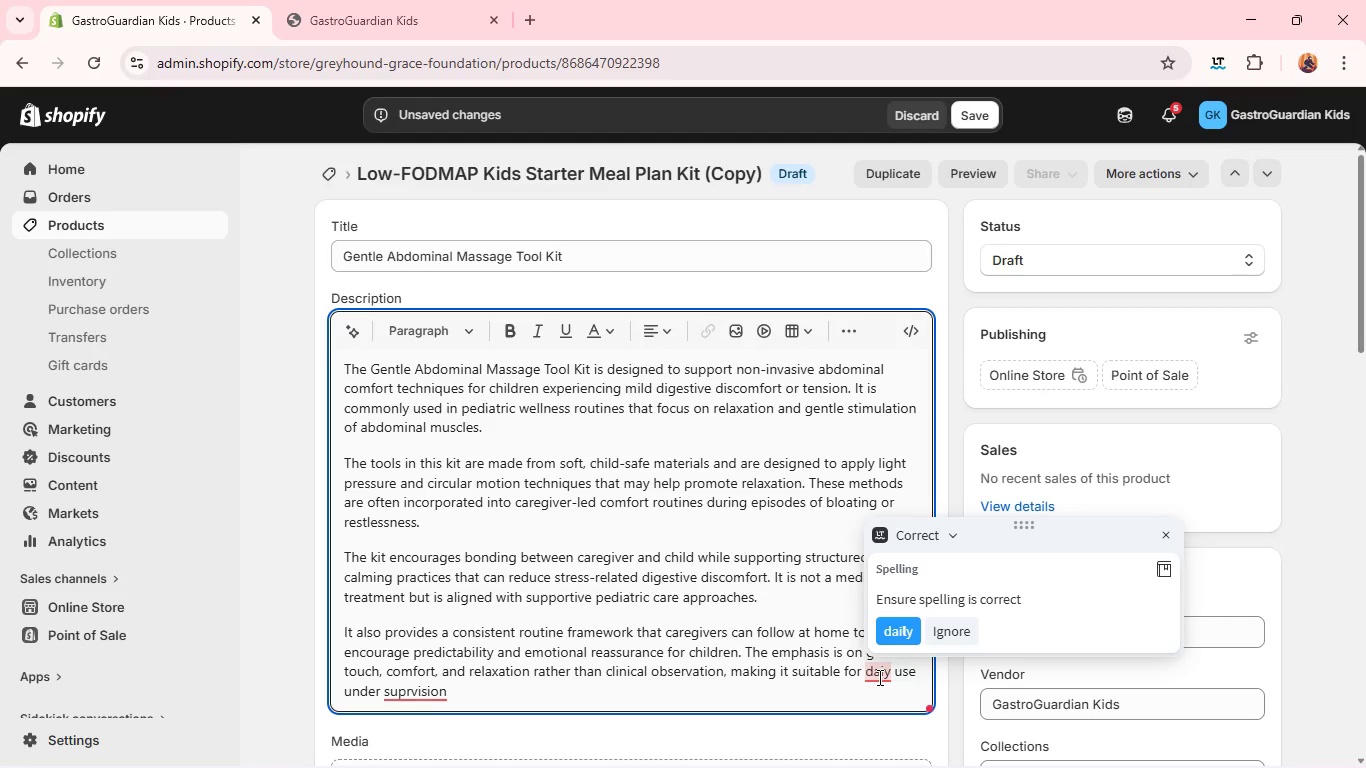 
left_click([878, 677])
 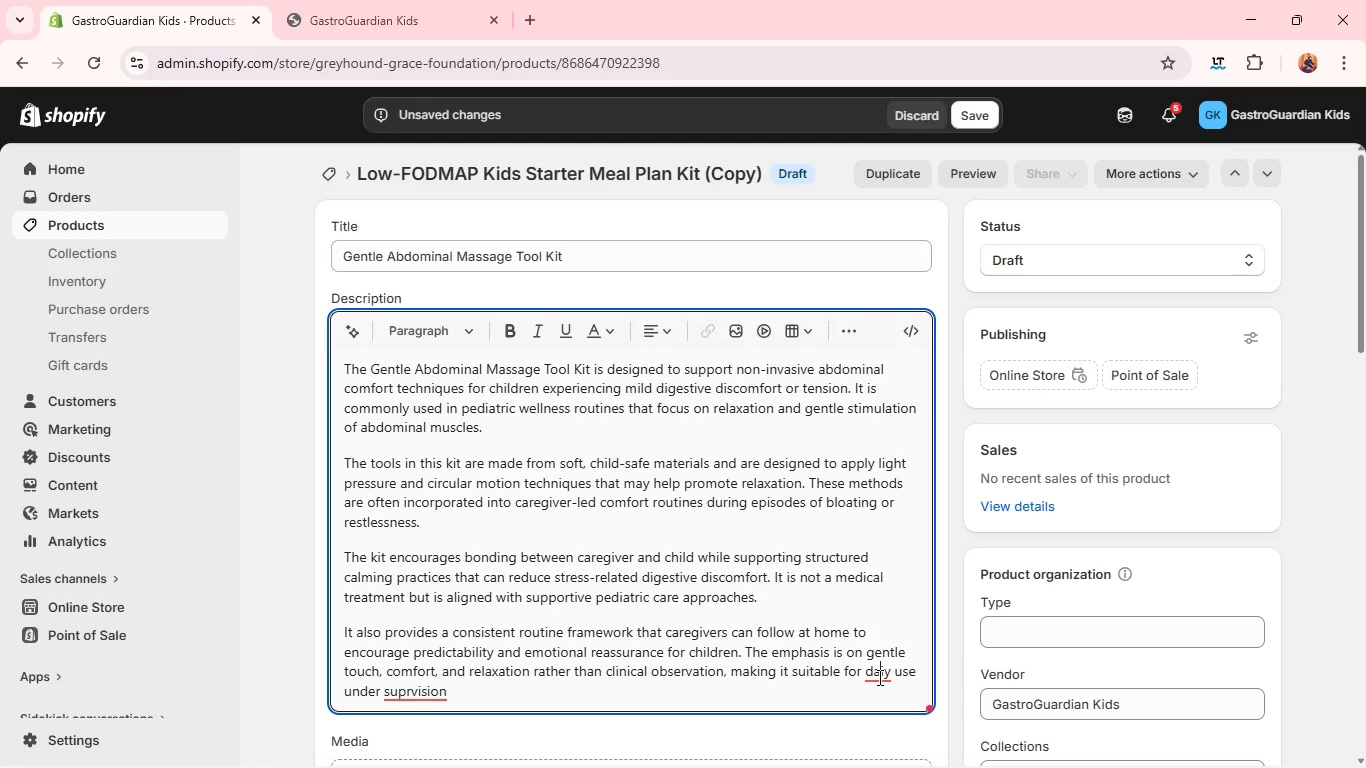 
left_click([878, 677])
 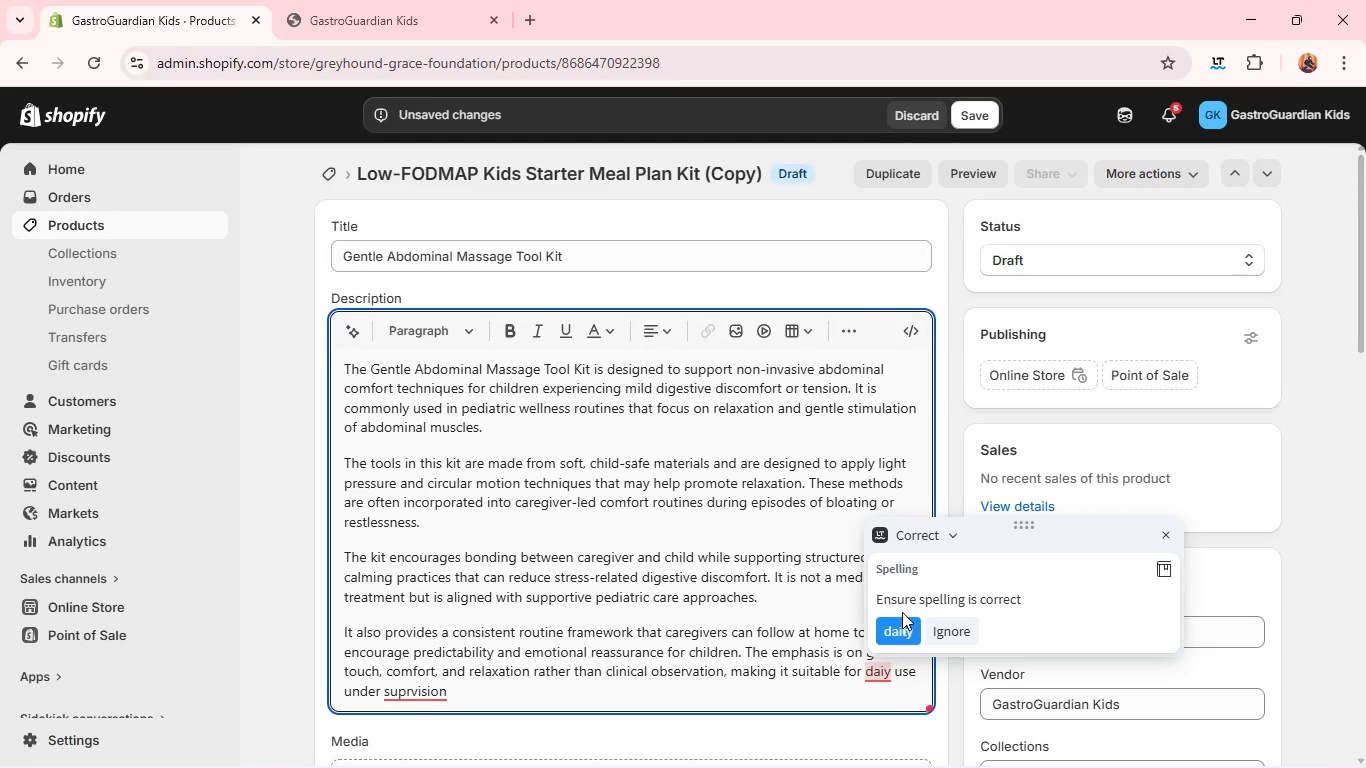 
left_click([902, 612])
 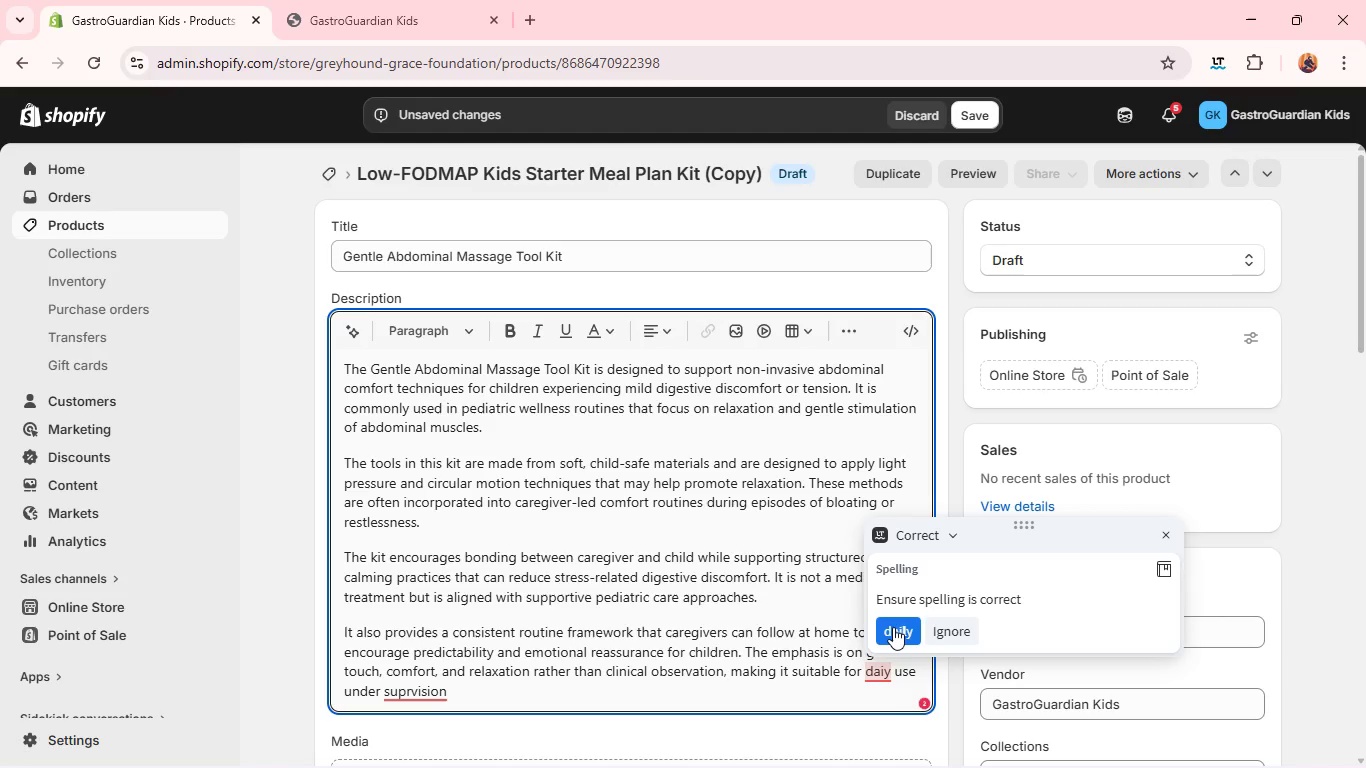 
left_click([893, 627])
 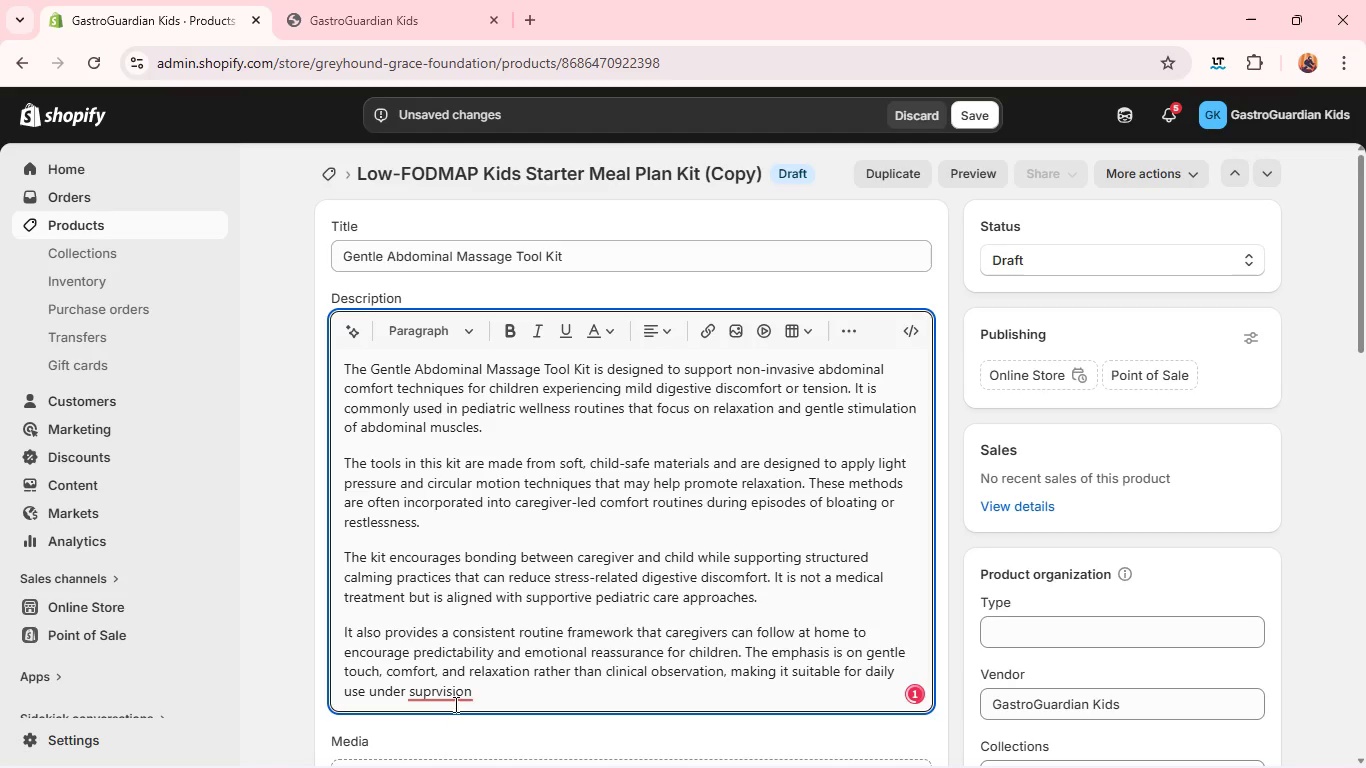 
left_click([464, 697])
 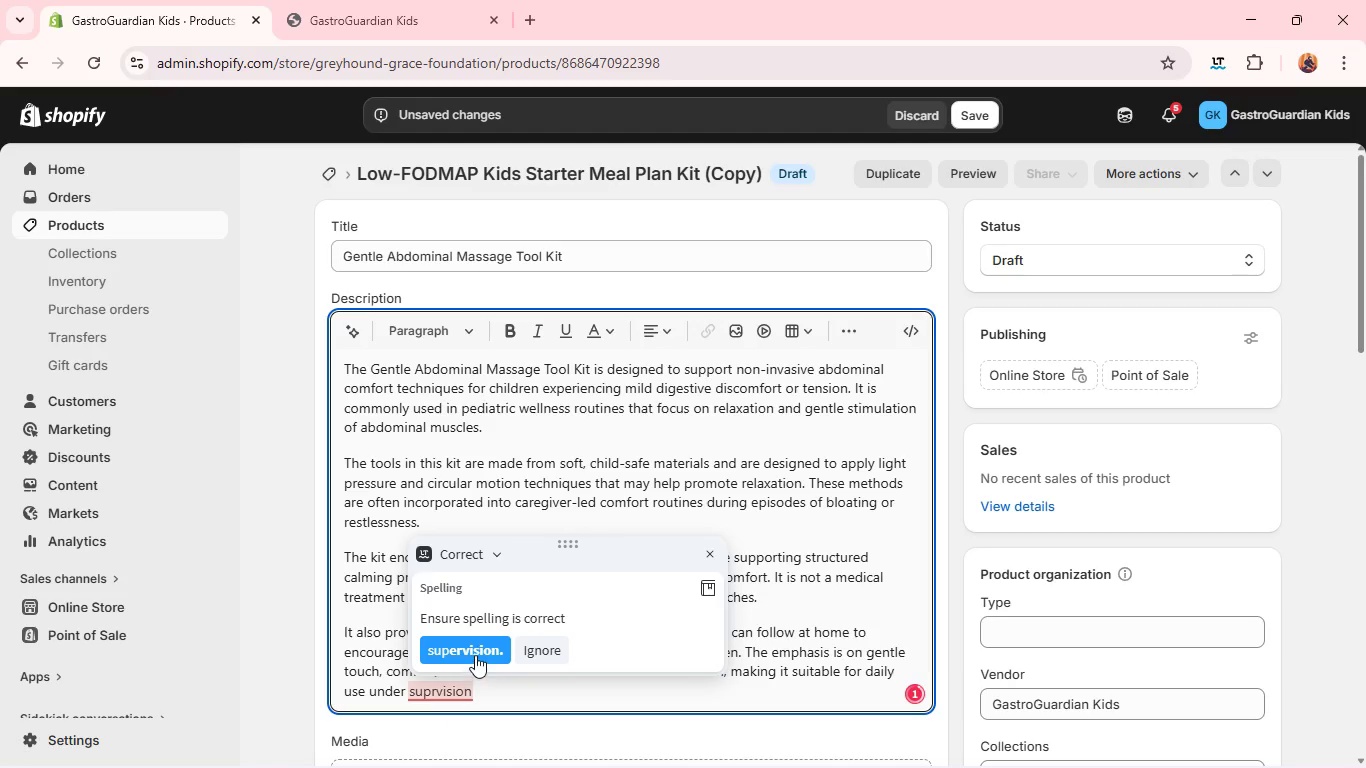 
left_click([475, 655])
 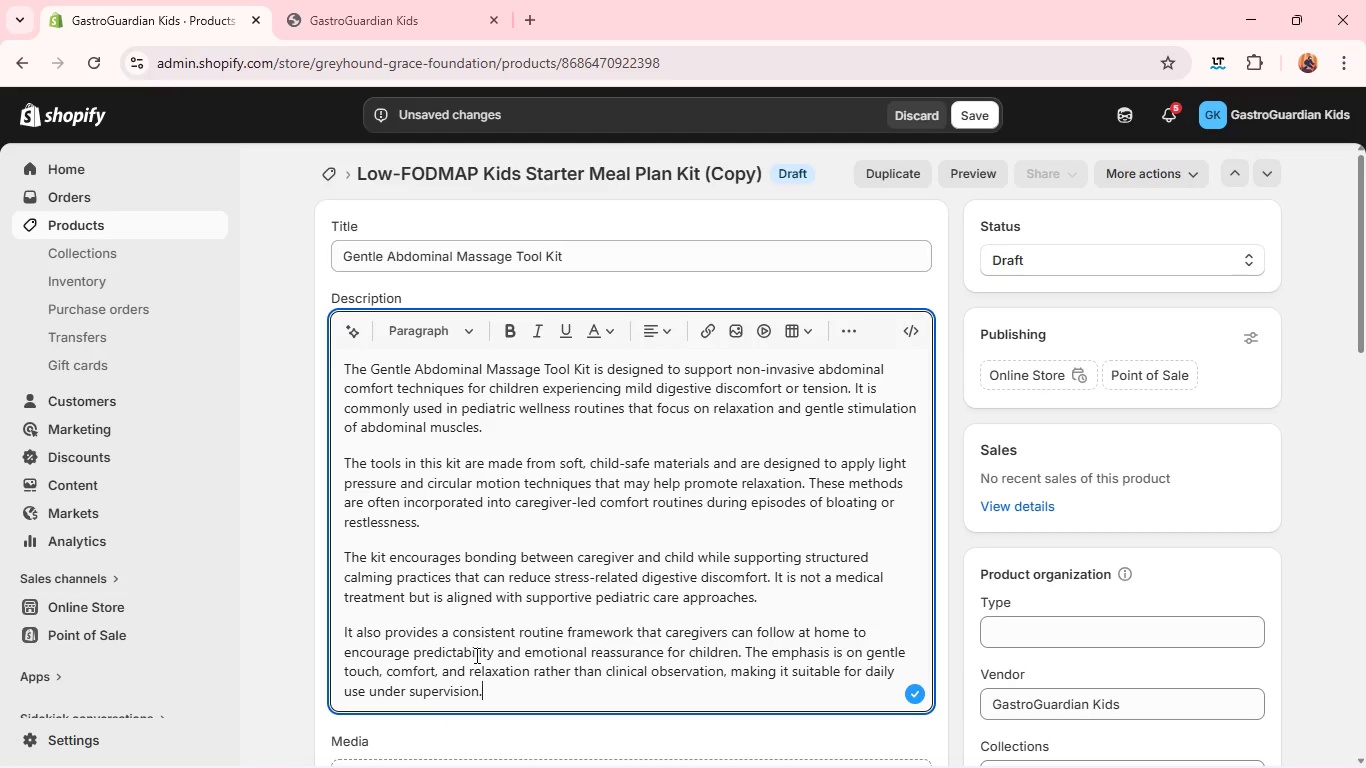 
type( Caregivers are encouraged to use slow, rht)
key(Backspace)
type(ythmic movments and)
 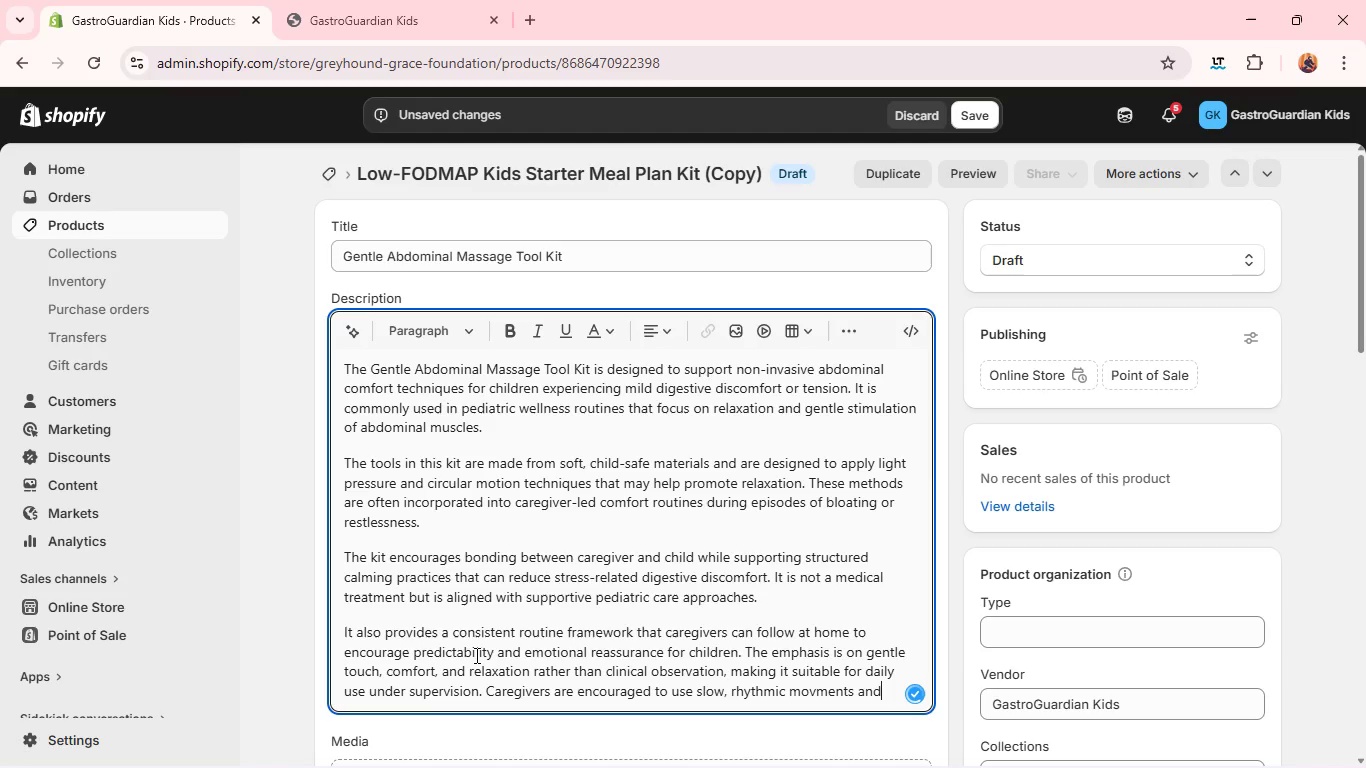 
wait(5.36)
 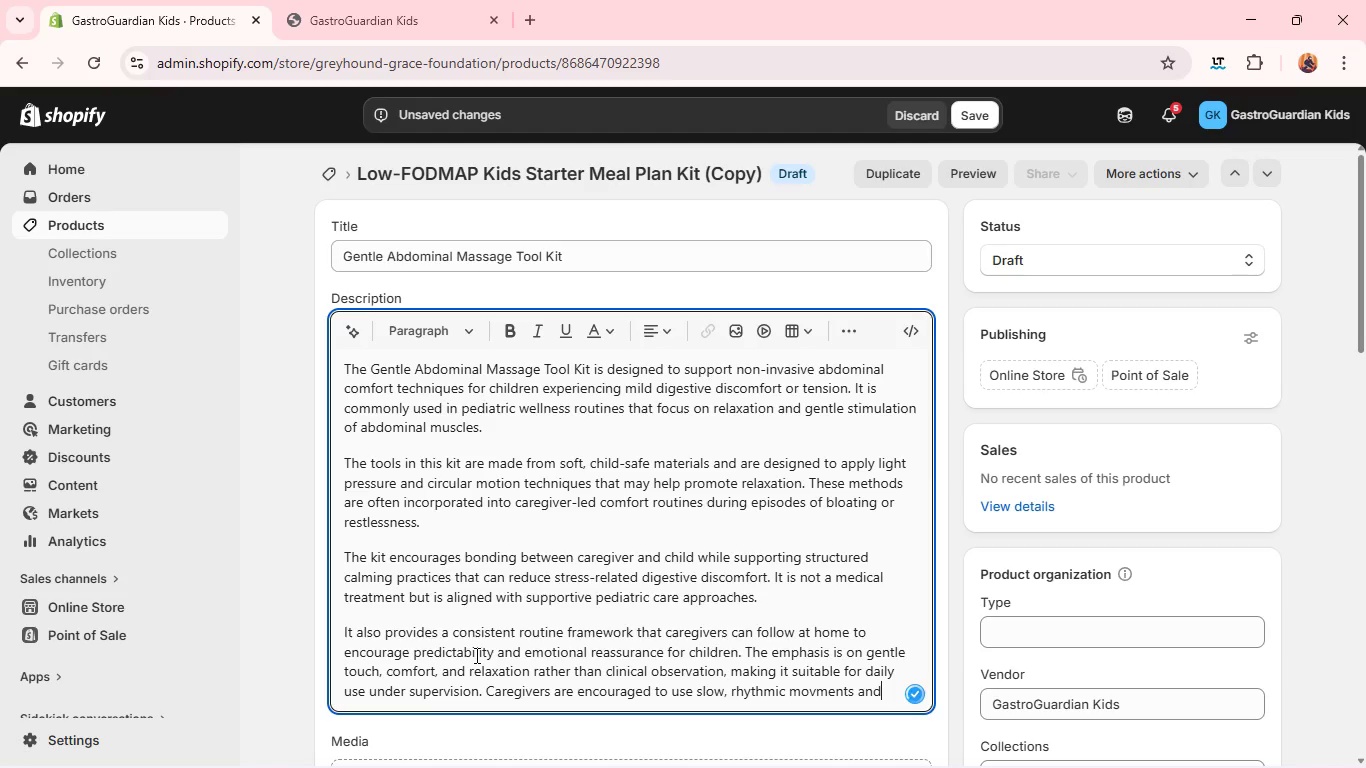 
type( maitnain a calm w)
key(Backspace)
type(eni)
key(Backspace)
type(vironment to enhance rhe )
key(Backspace)
key(Backspace)
key(Backspace)
key(Backspace)
type(the soothing effect and ensure the child feels safe, supported, and comfortable though)
 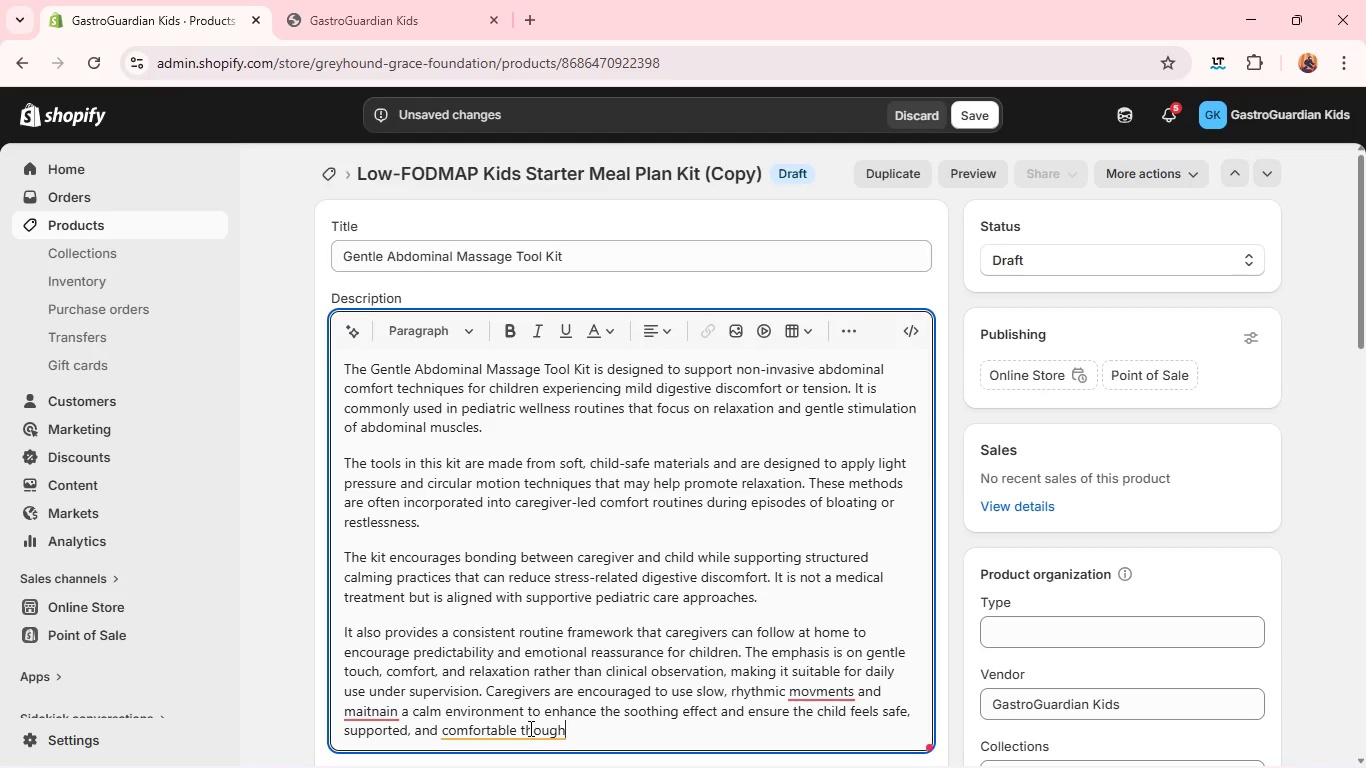 
left_click([537, 729])
 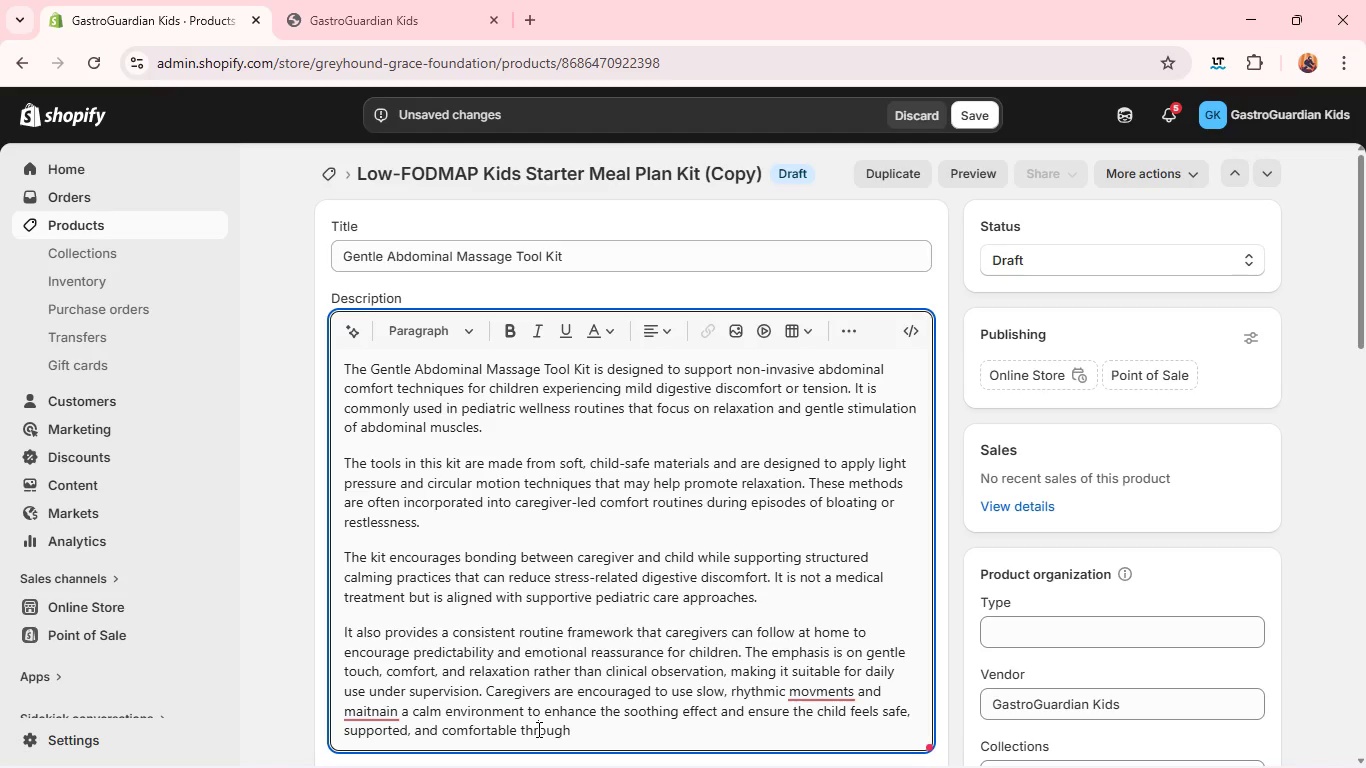 
key(R)
 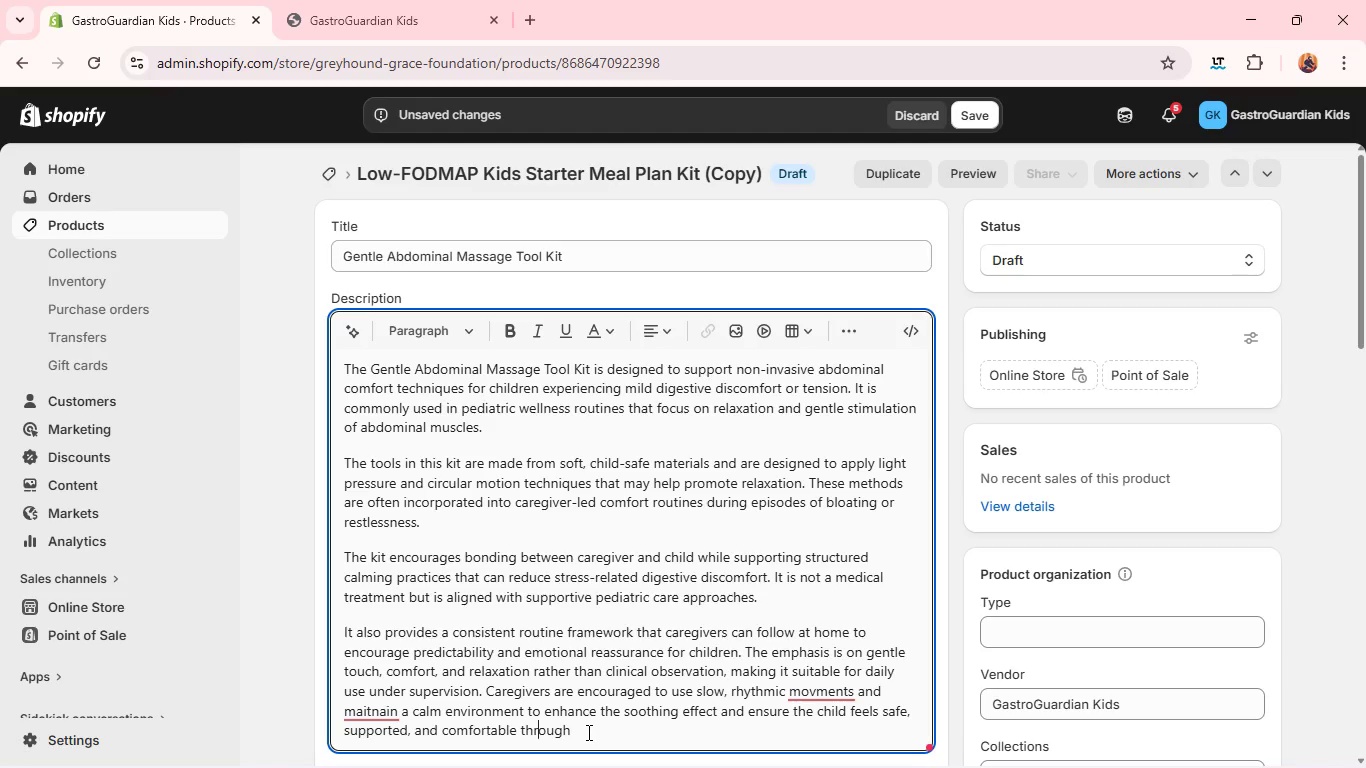 
left_click([587, 732])
 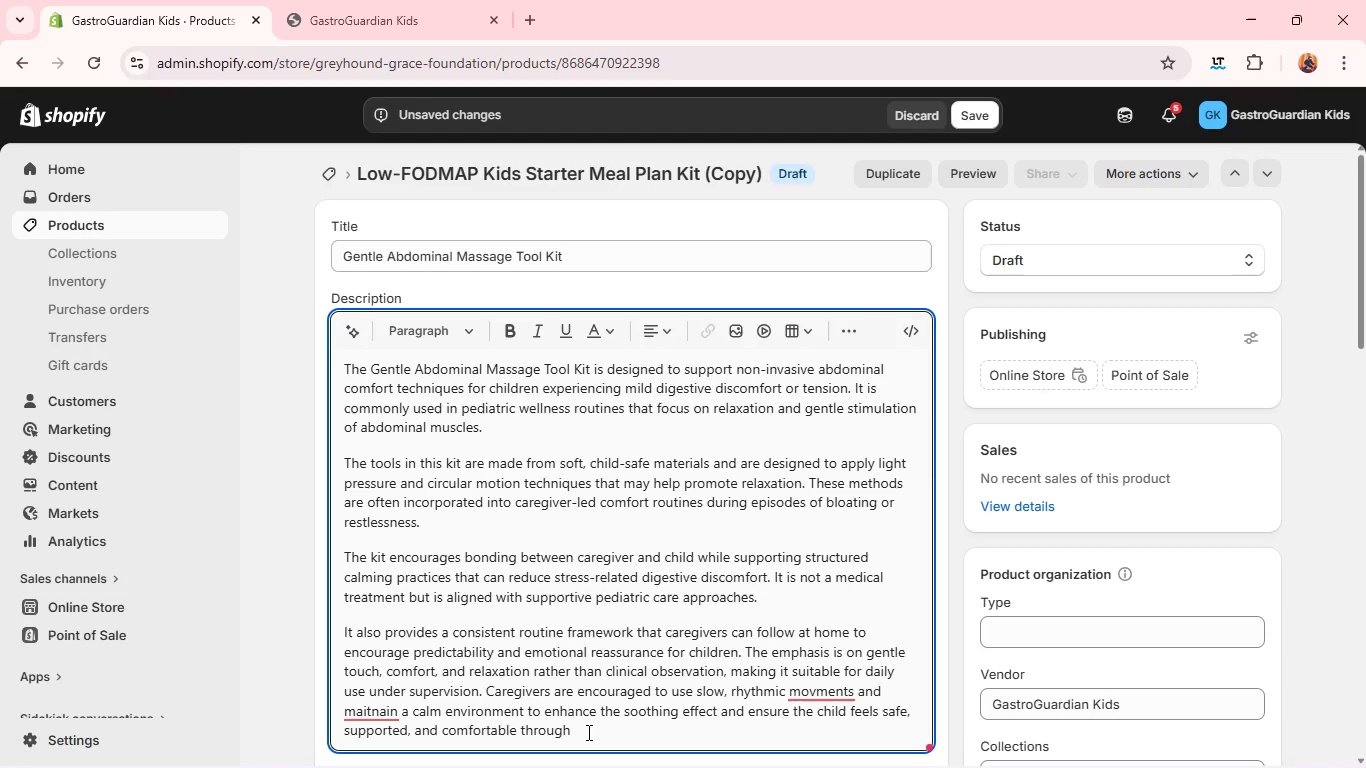 
key(Backspace)
type(out each guided abominal massage session for consistent aily comfort support at home routines overall wellness.)
 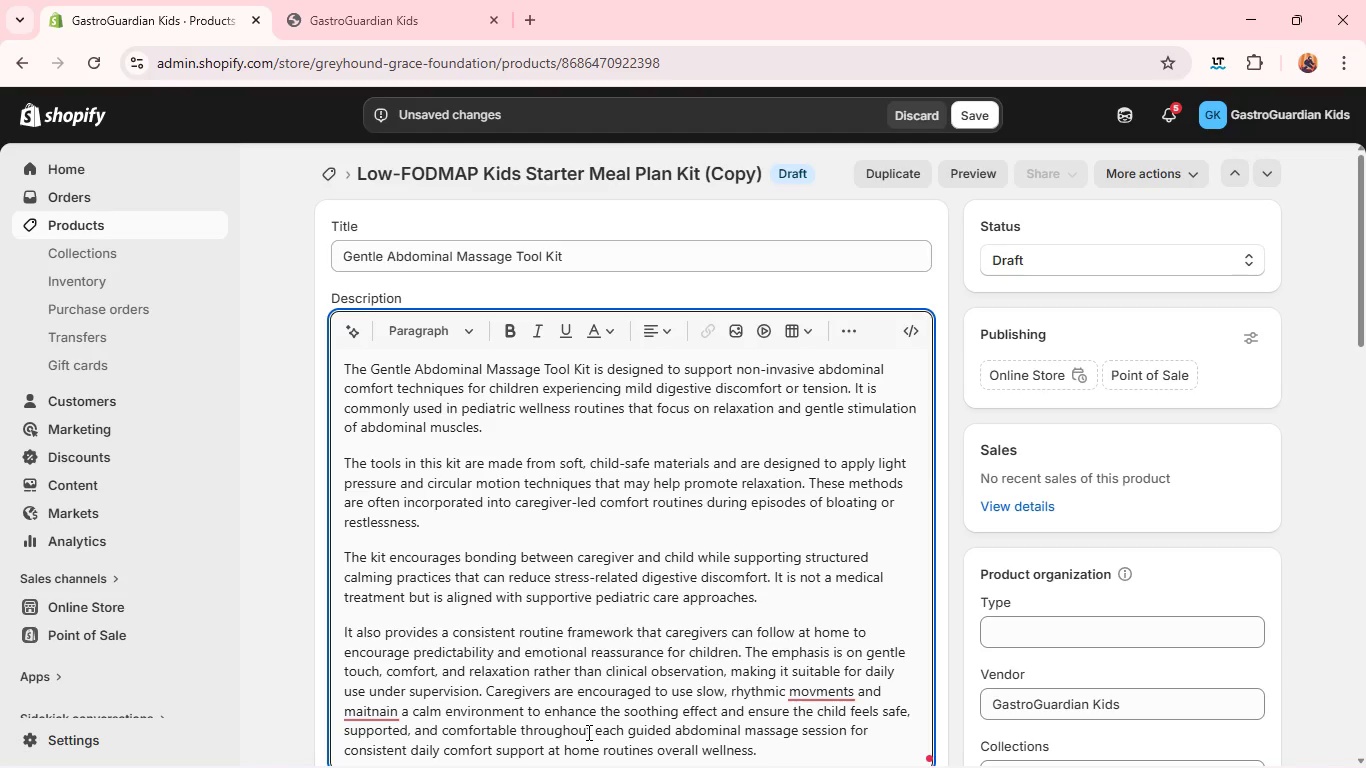 
left_click([827, 688])
 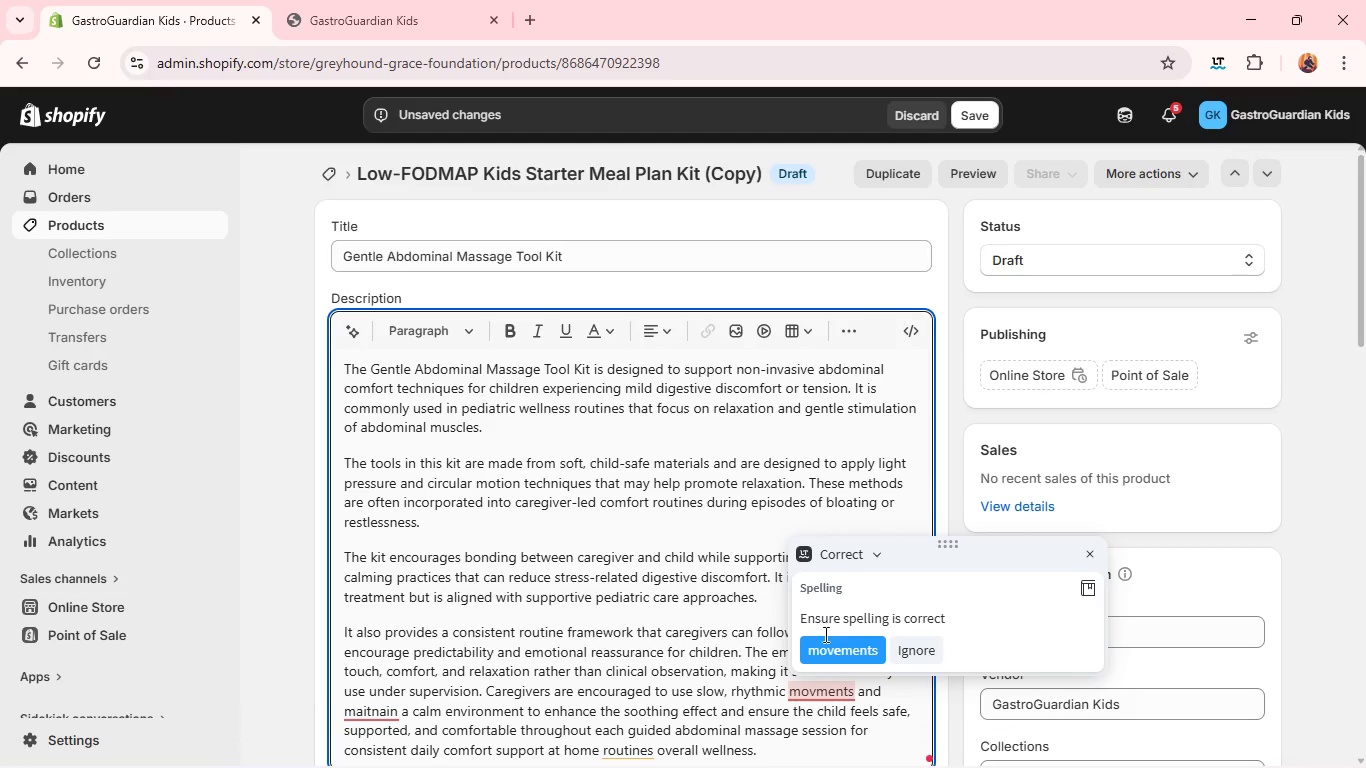 
left_click([824, 634])
 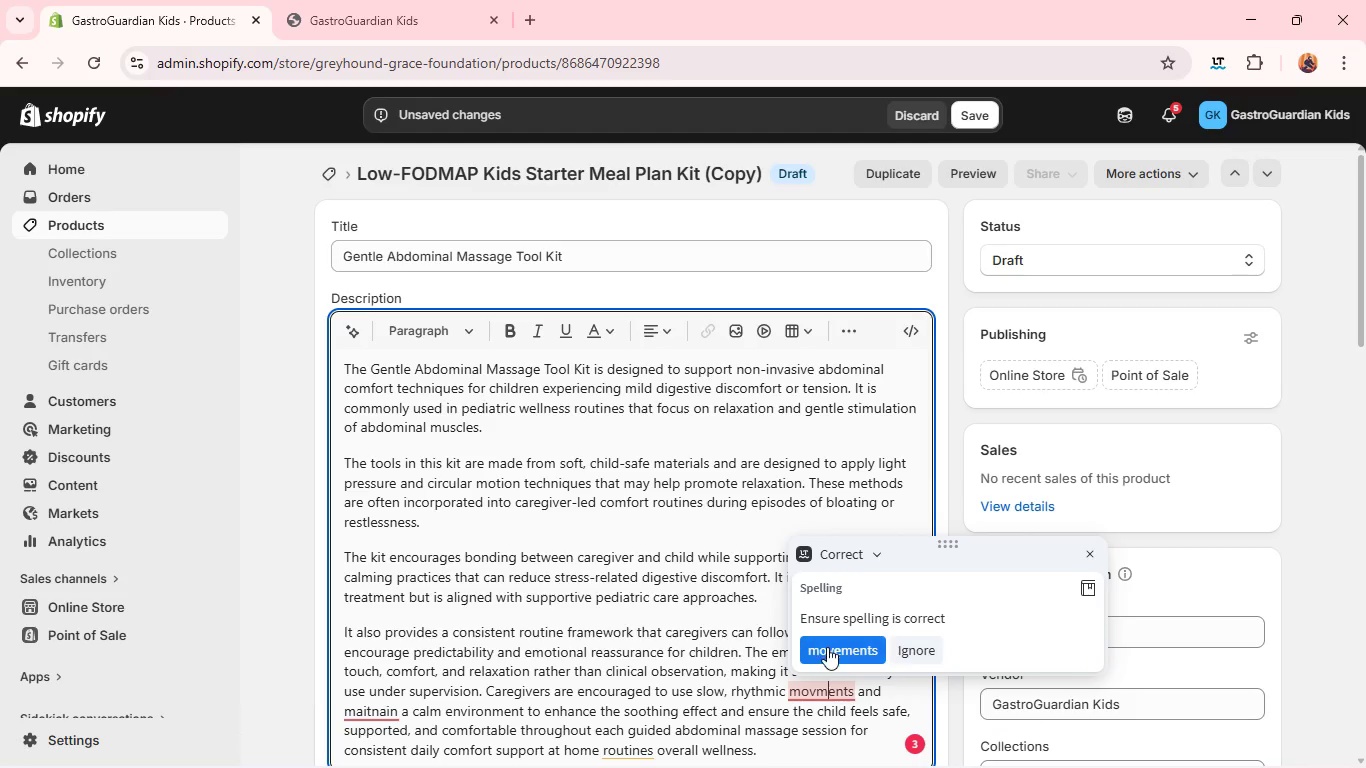 
left_click([827, 647])
 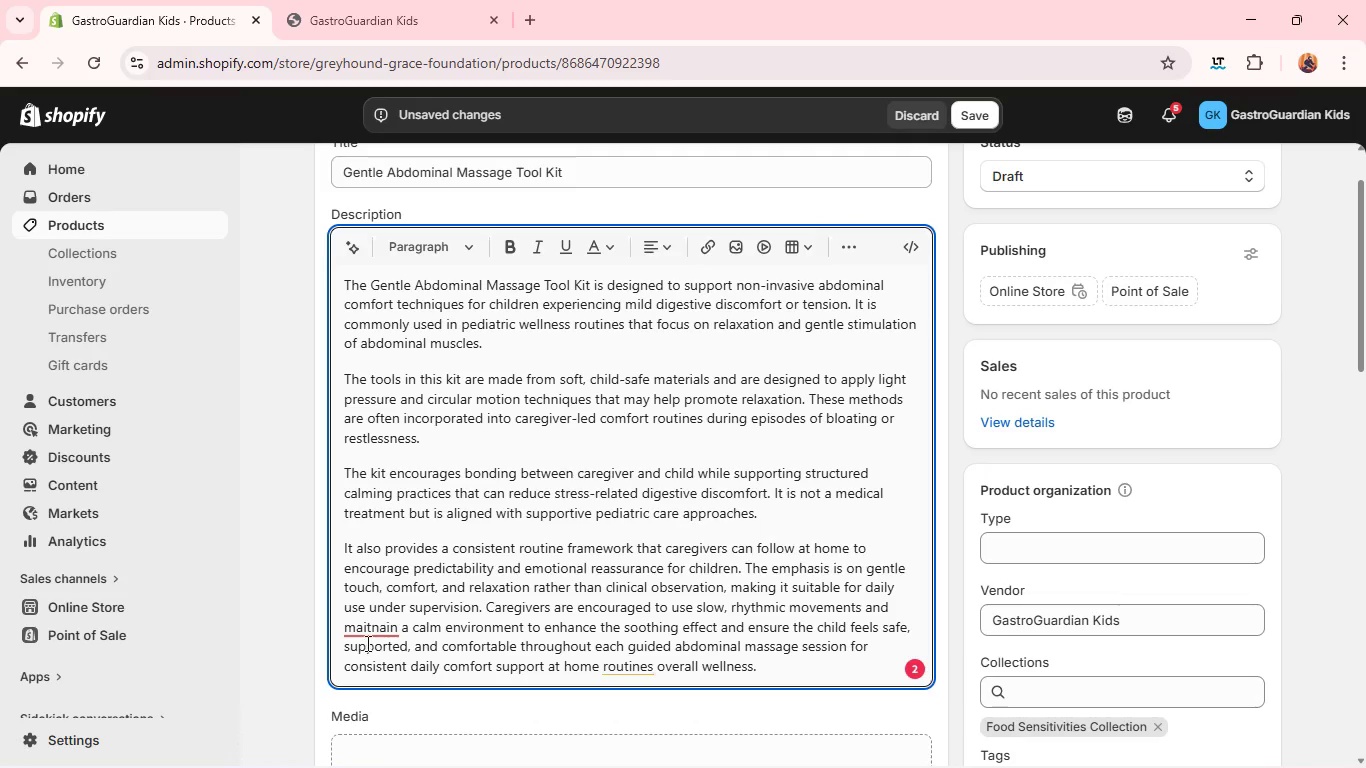 
left_click([366, 639])
 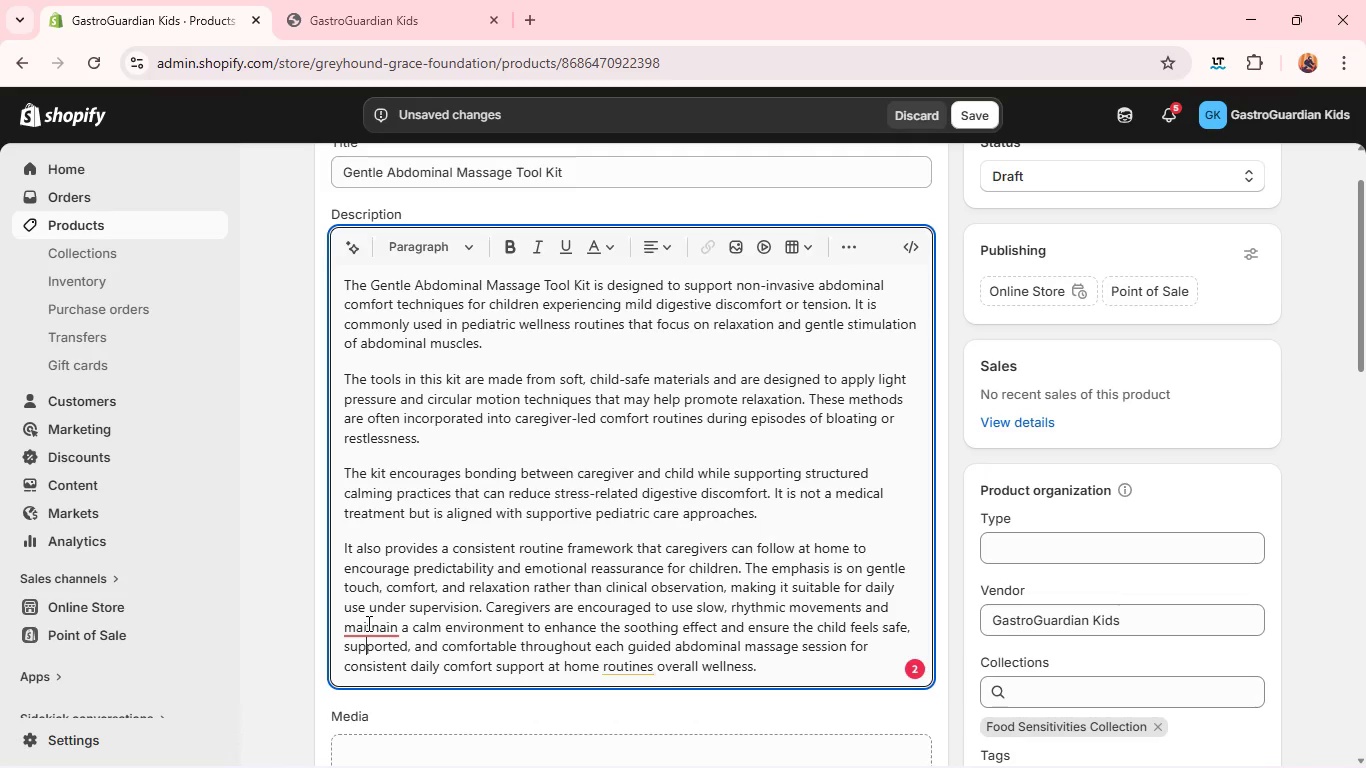 
left_click([367, 623])
 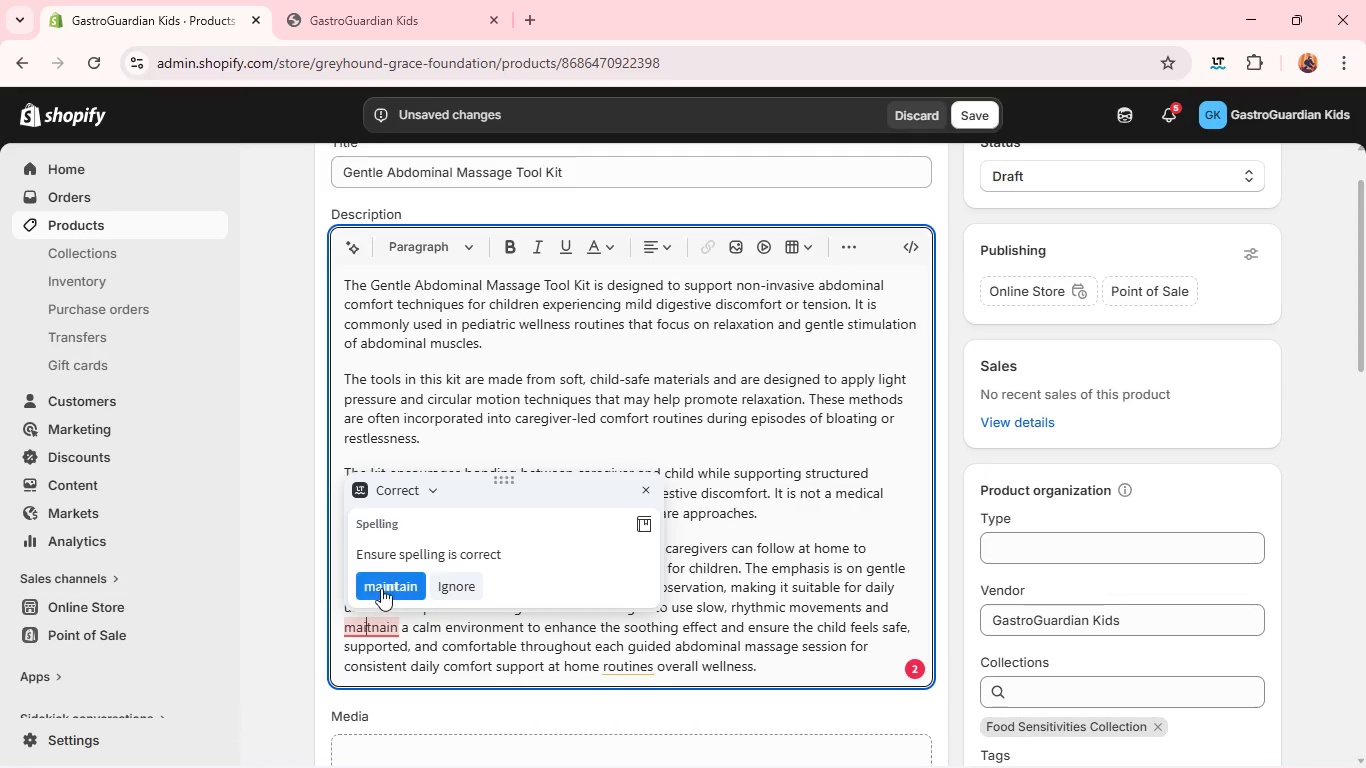 
left_click([381, 587])
 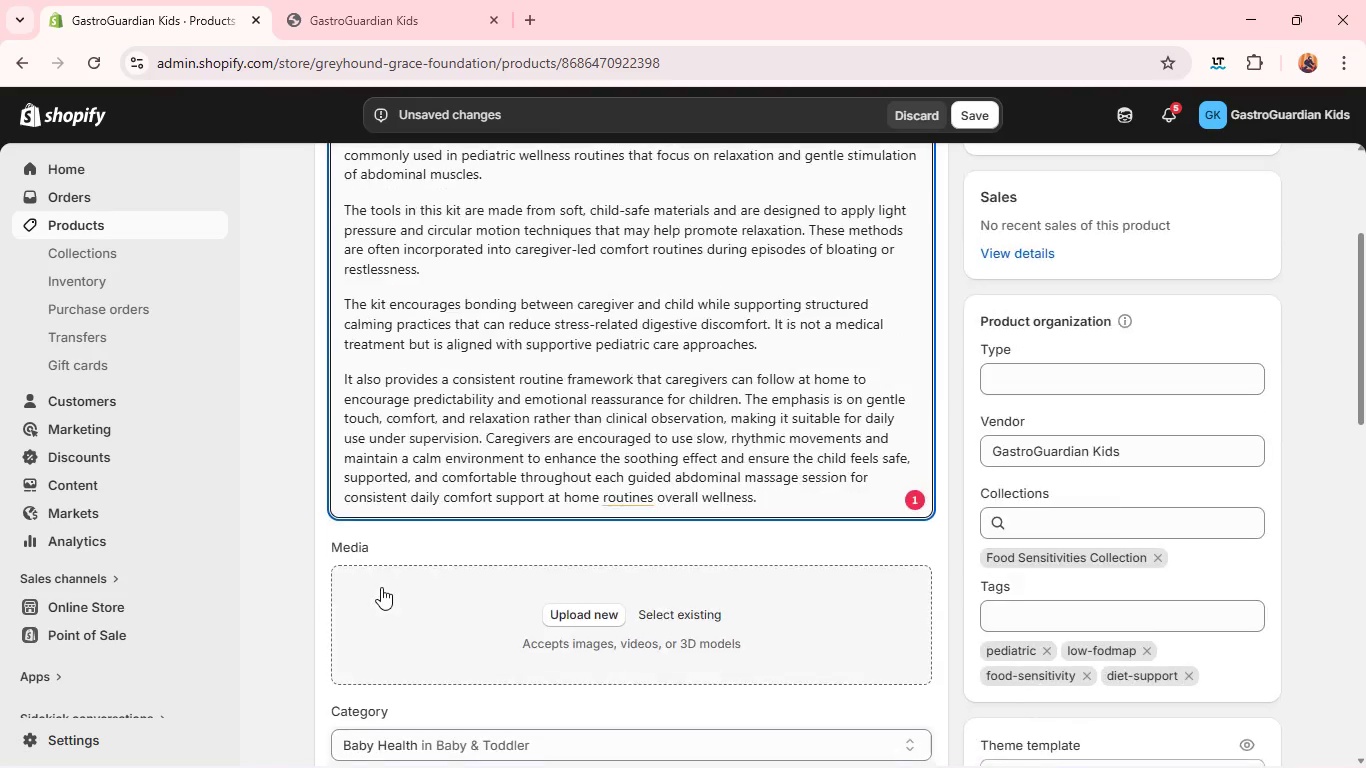 
wait(6.94)
 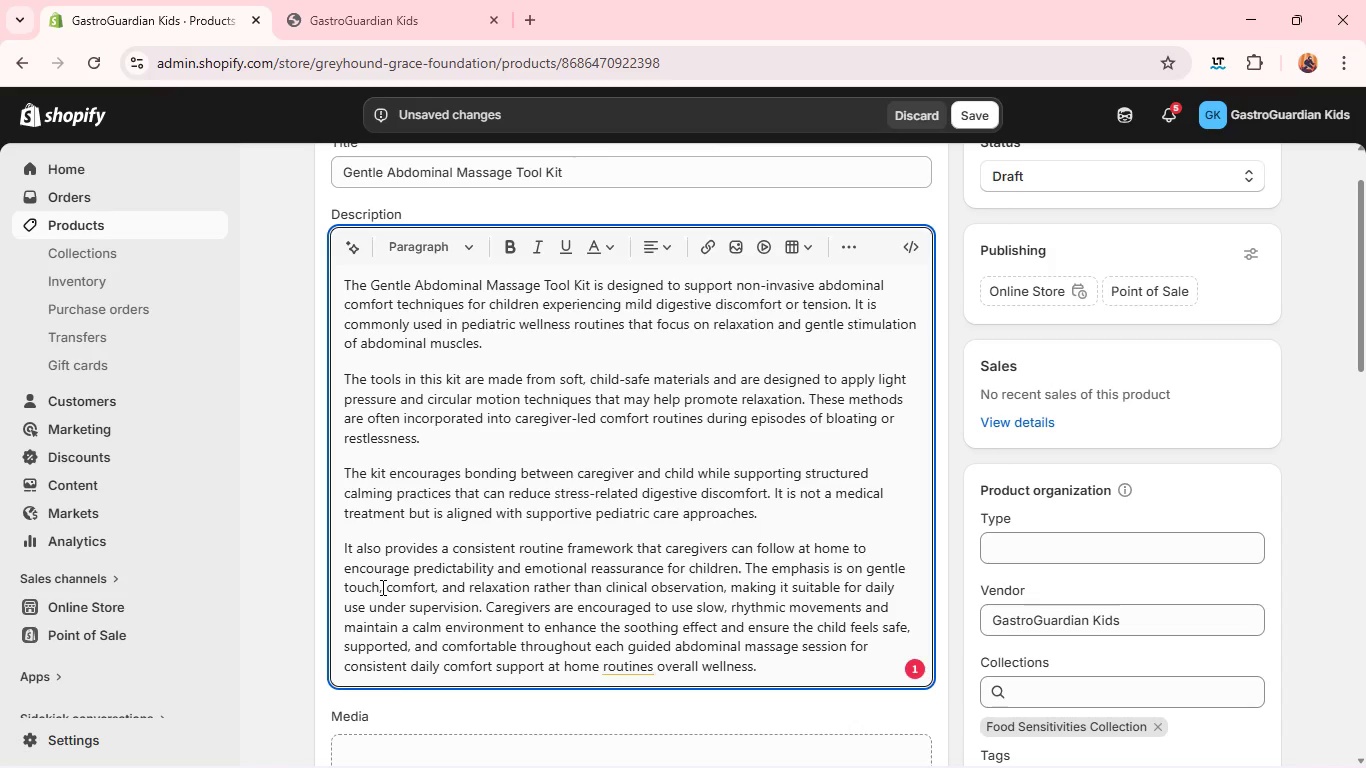 
left_click([633, 490])
 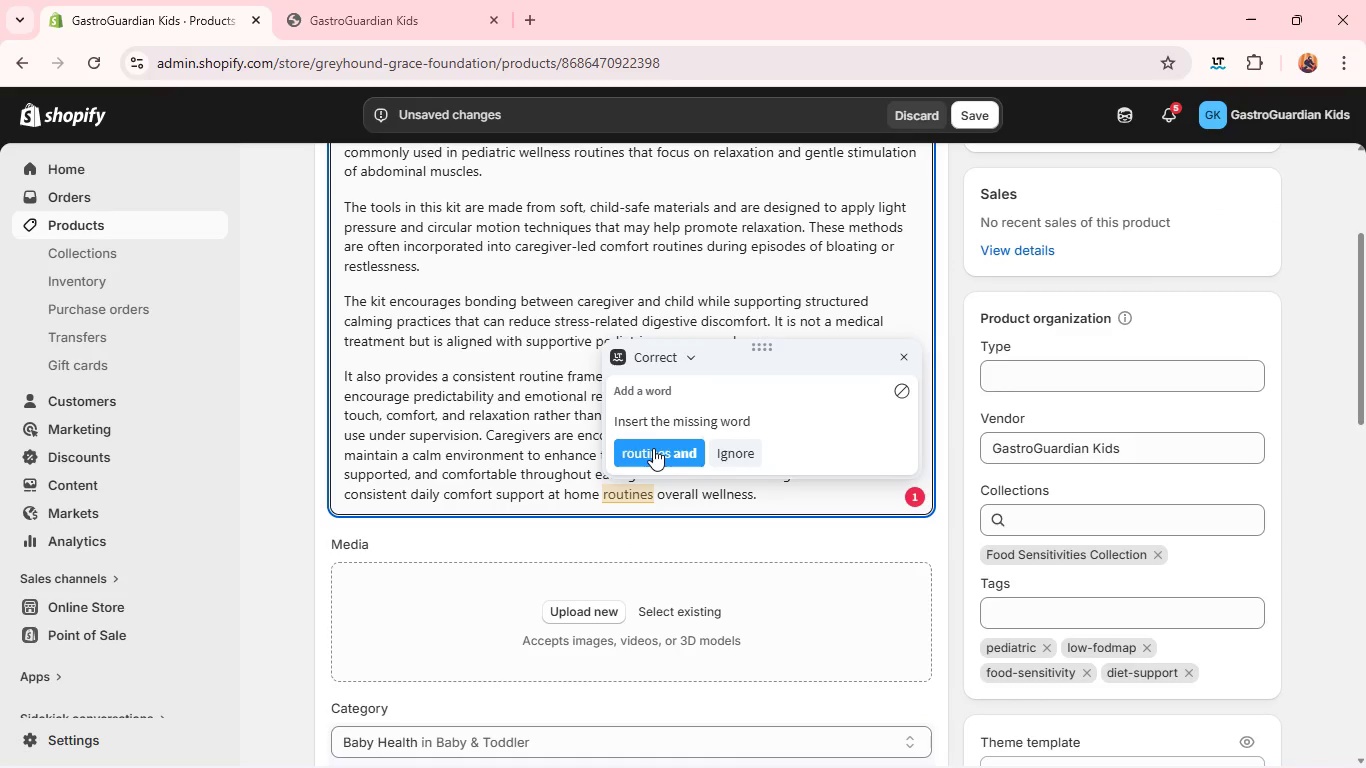 
left_click([653, 447])
 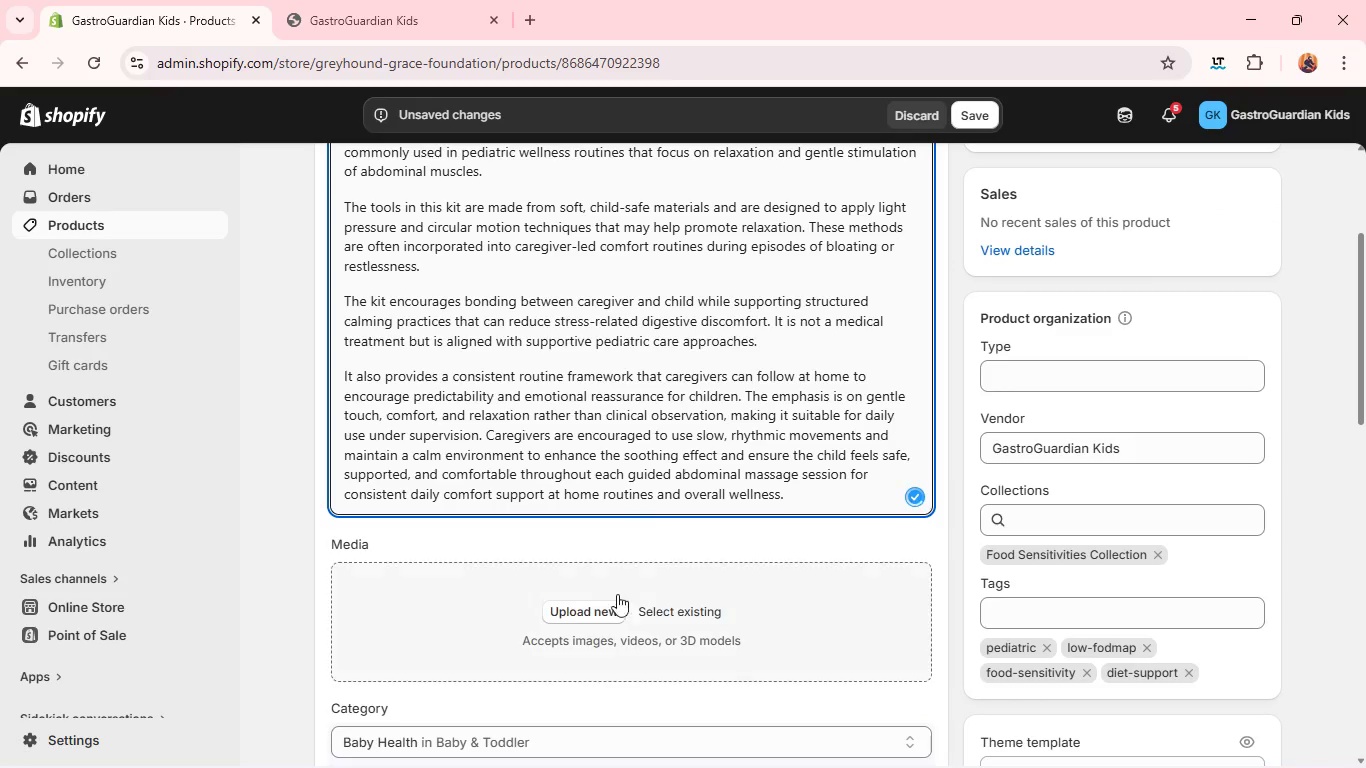 
left_click([597, 611])
 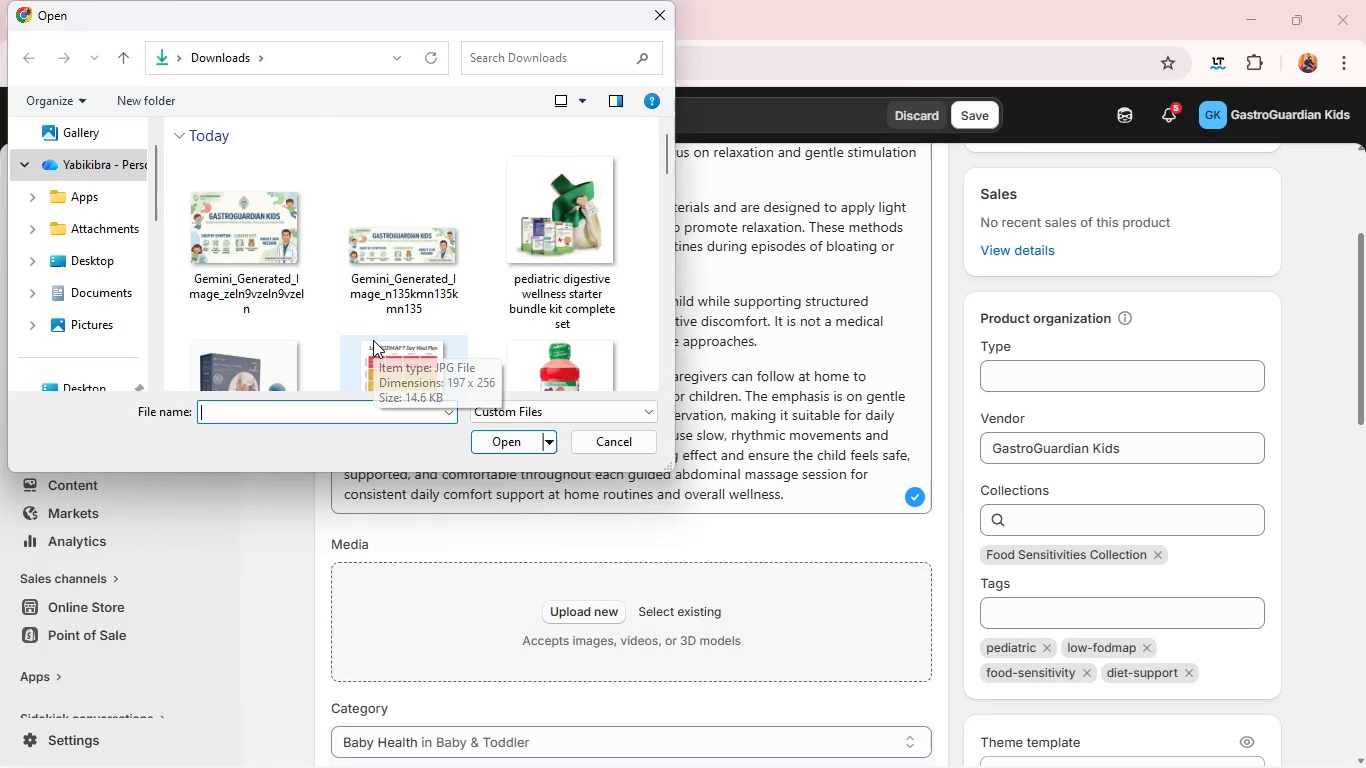 
left_click([267, 358])
 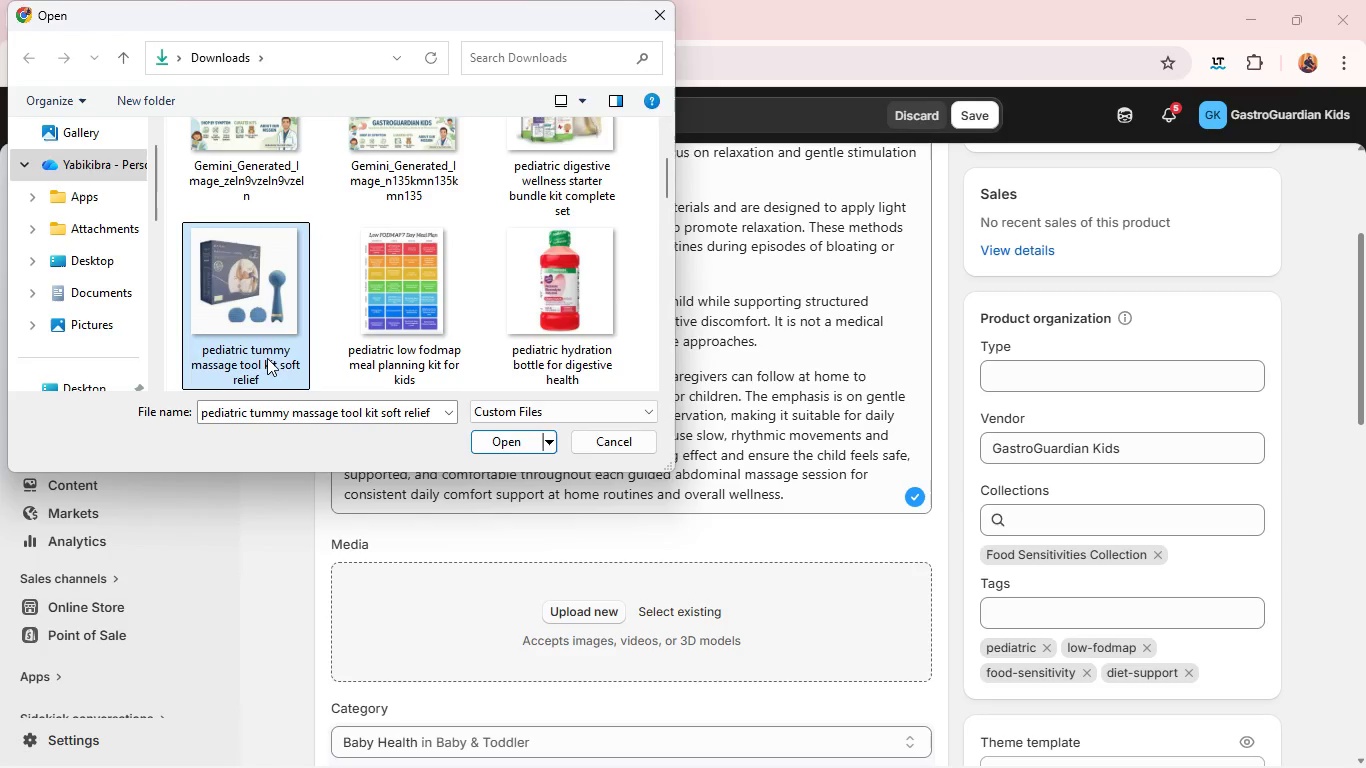 
key(Enter)
 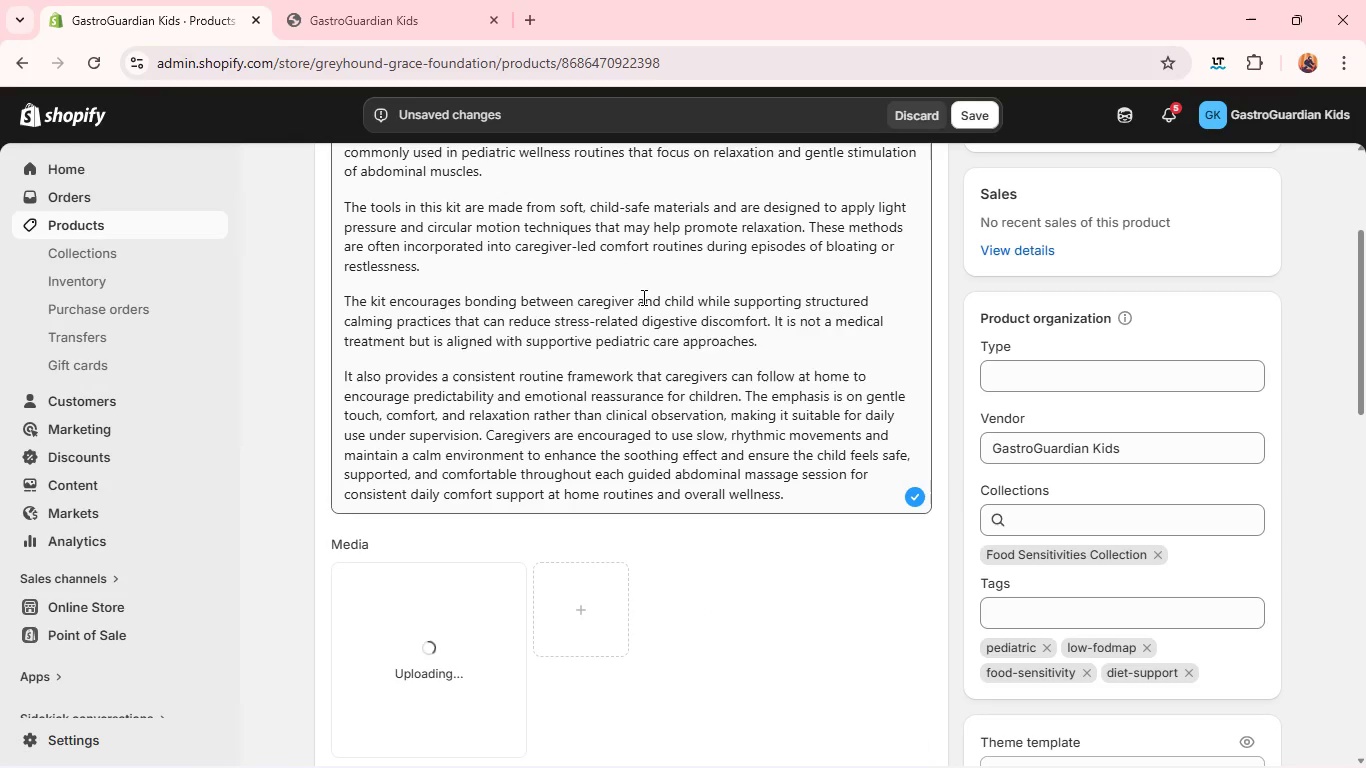 
mouse_move([602, 376])
 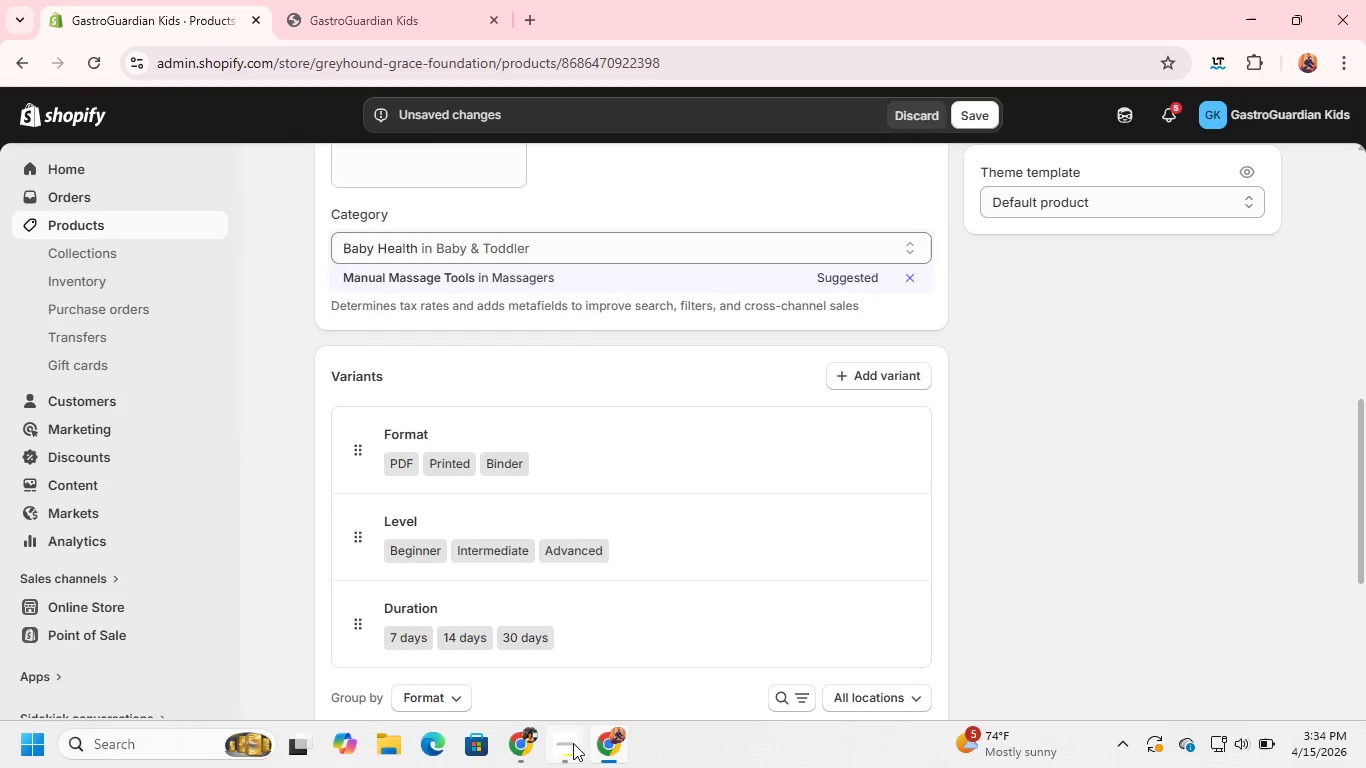 
left_click([569, 741])